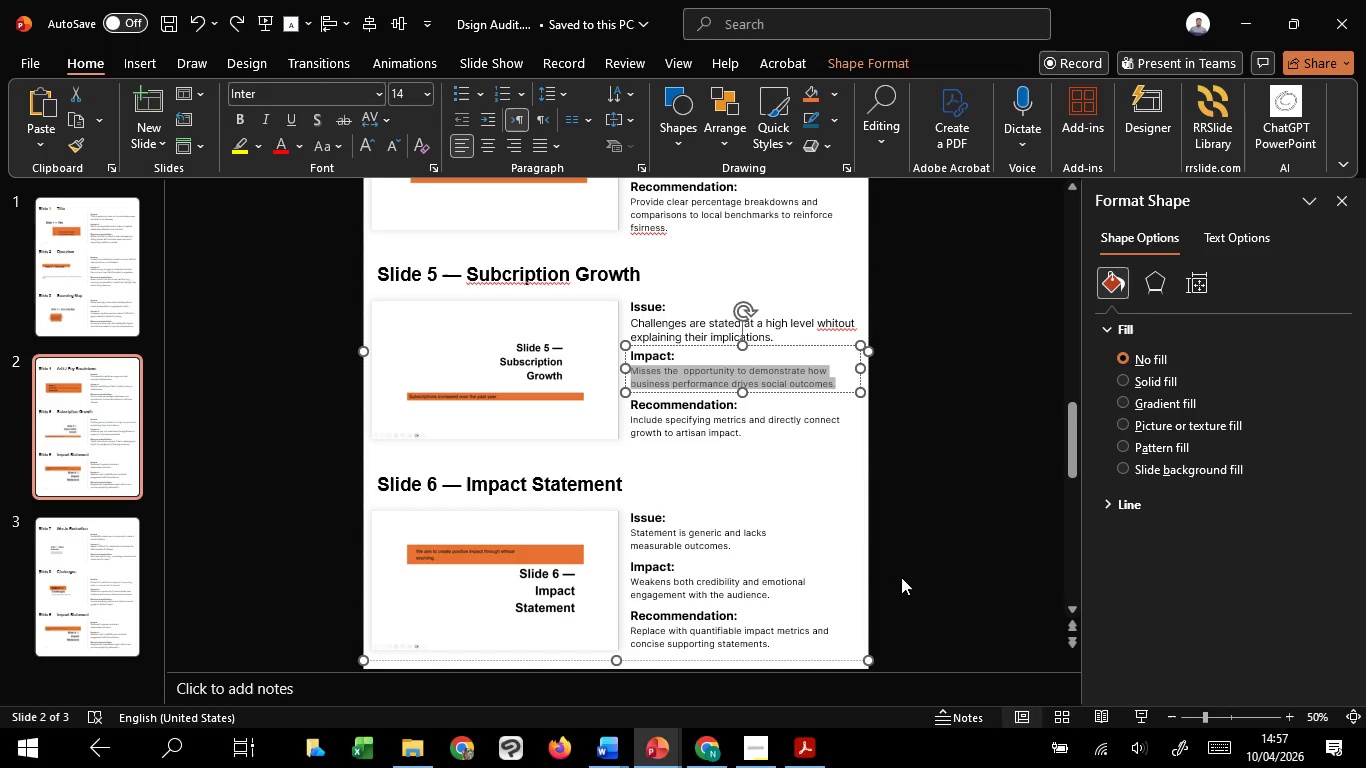 
key(Control+Z)
 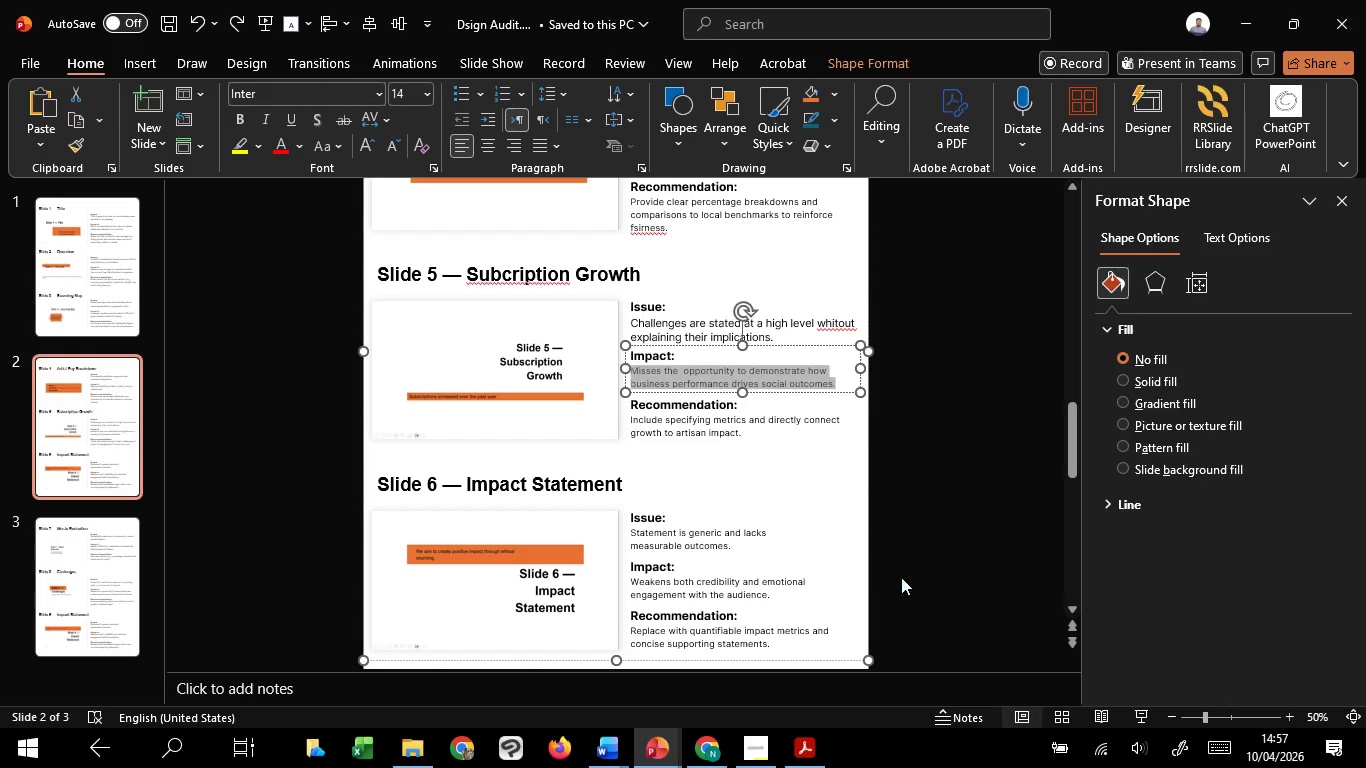 
key(Control+Z)
 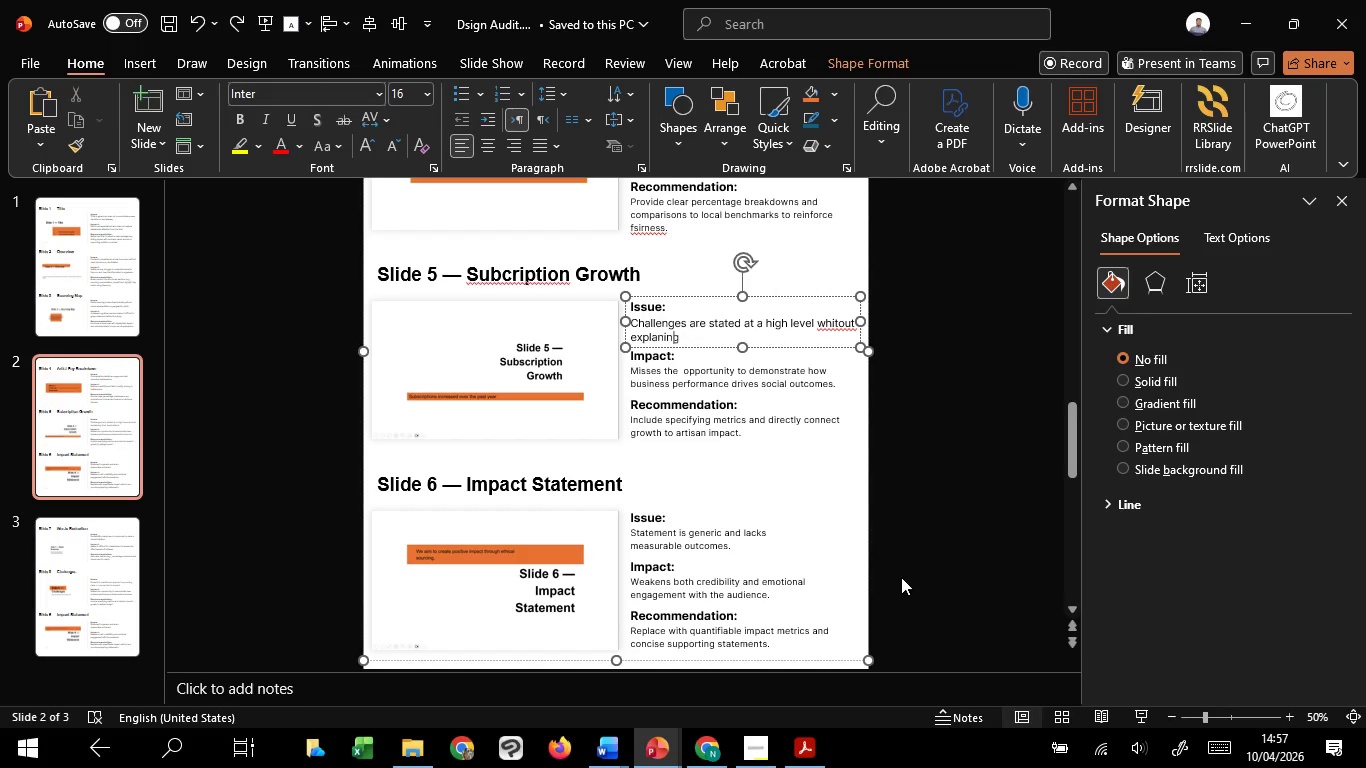 
key(Control+Z)
 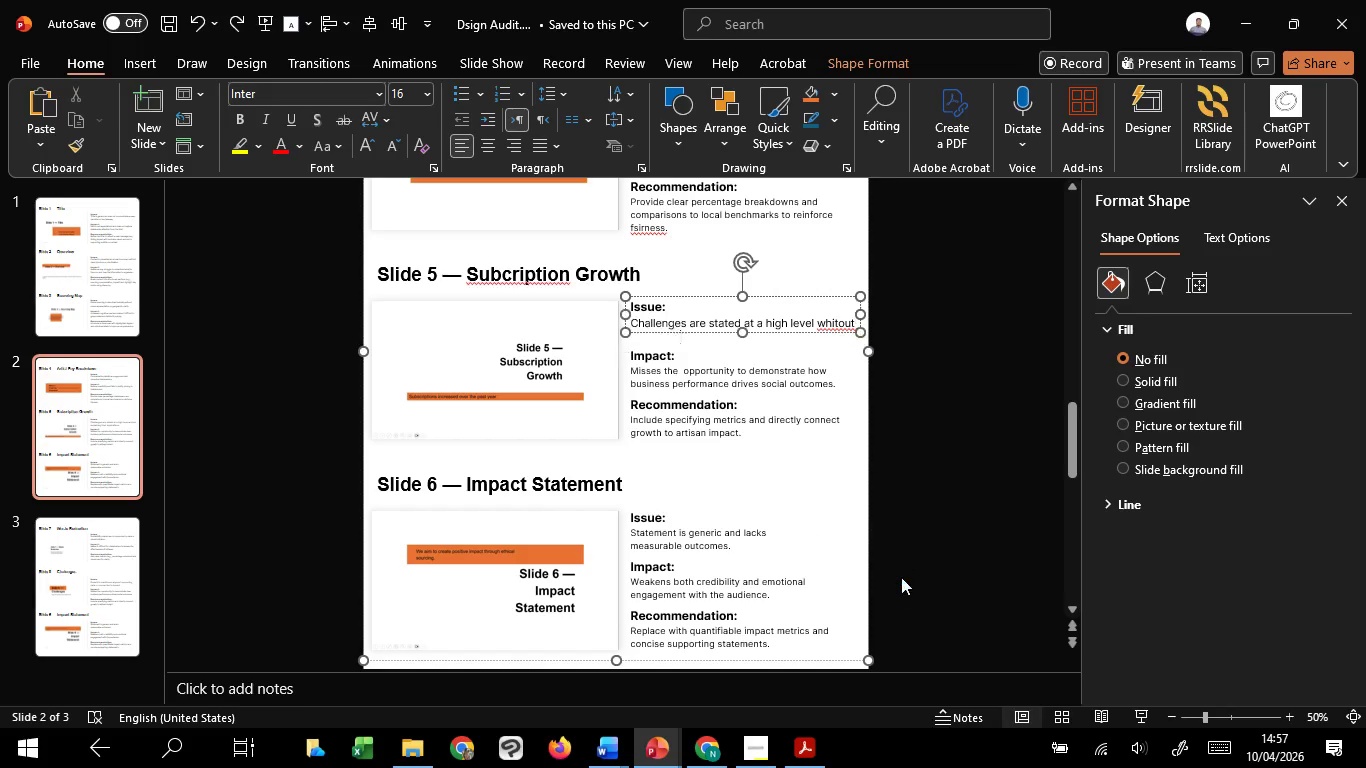 
key(Control+Z)
 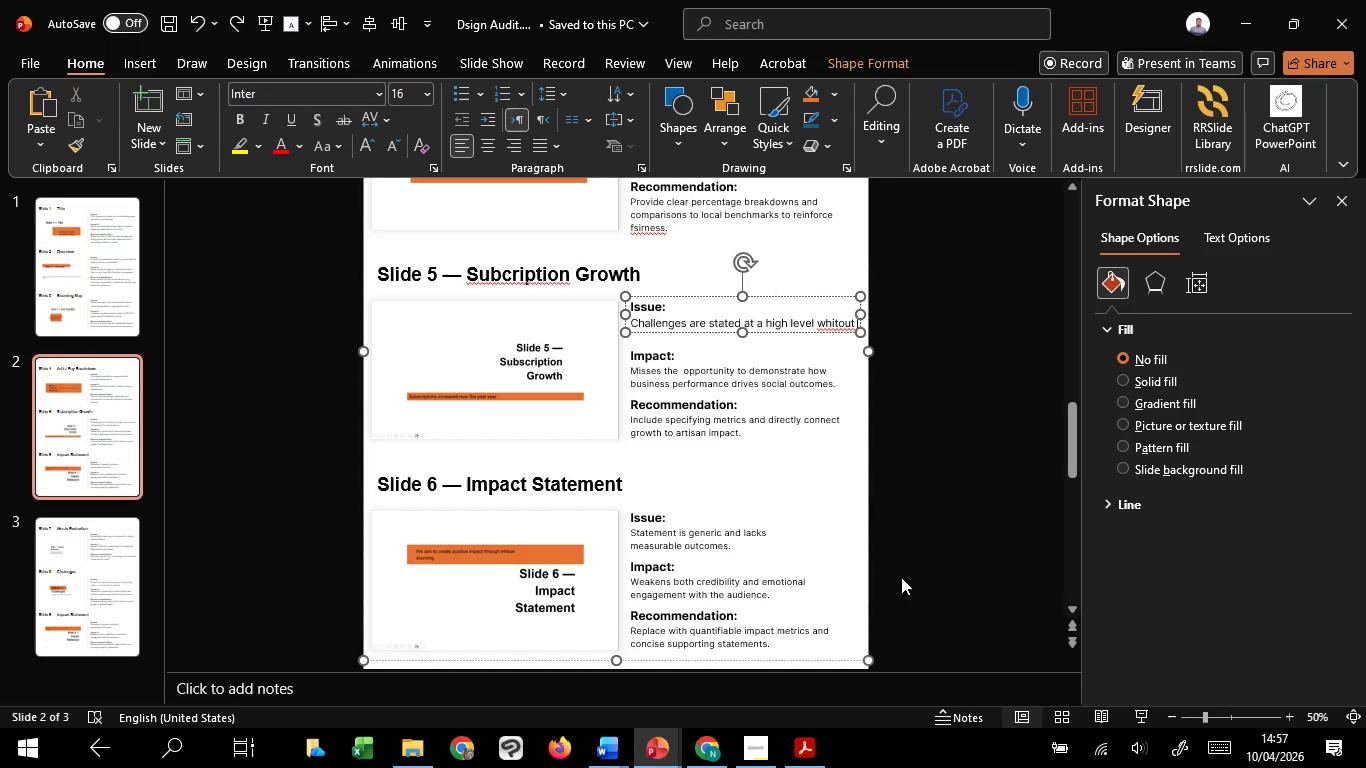 
key(Control+Z)
 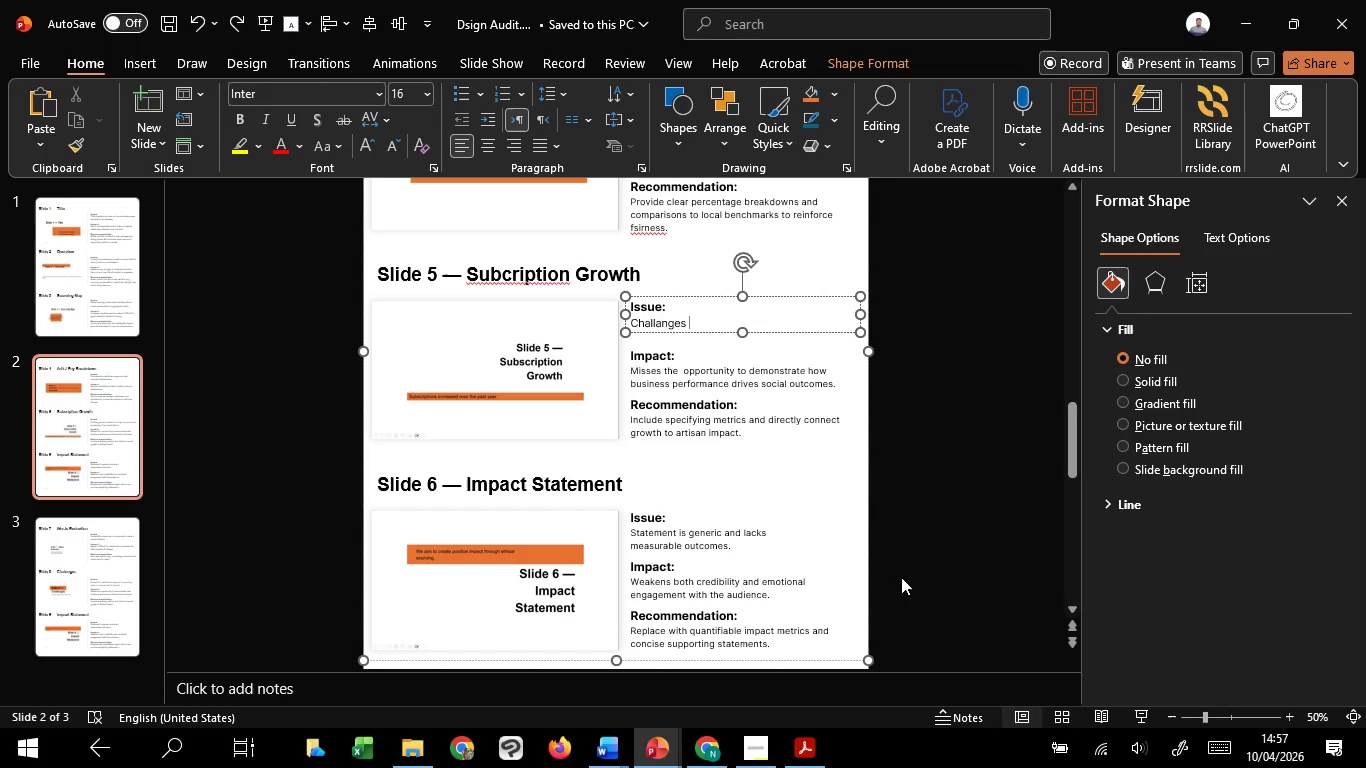 
key(Control+Z)
 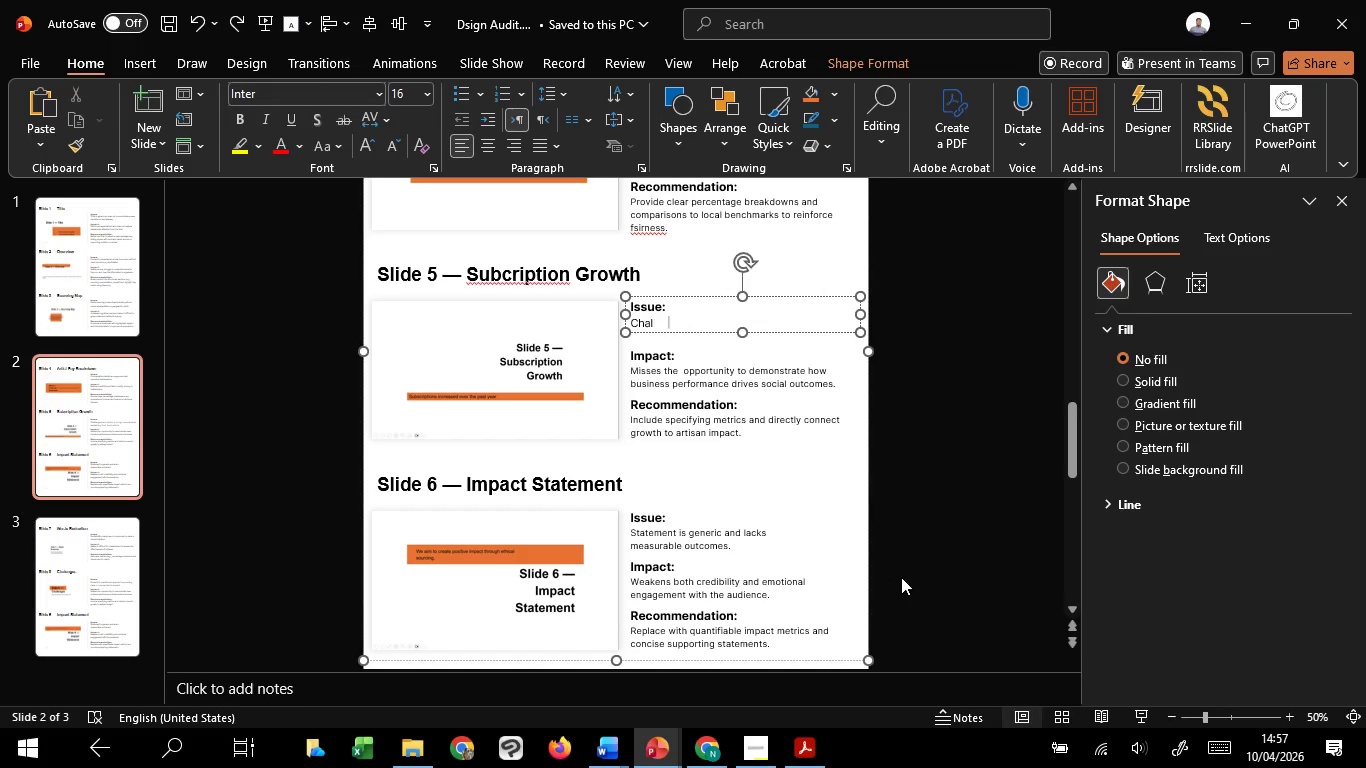 
key(Control+Z)
 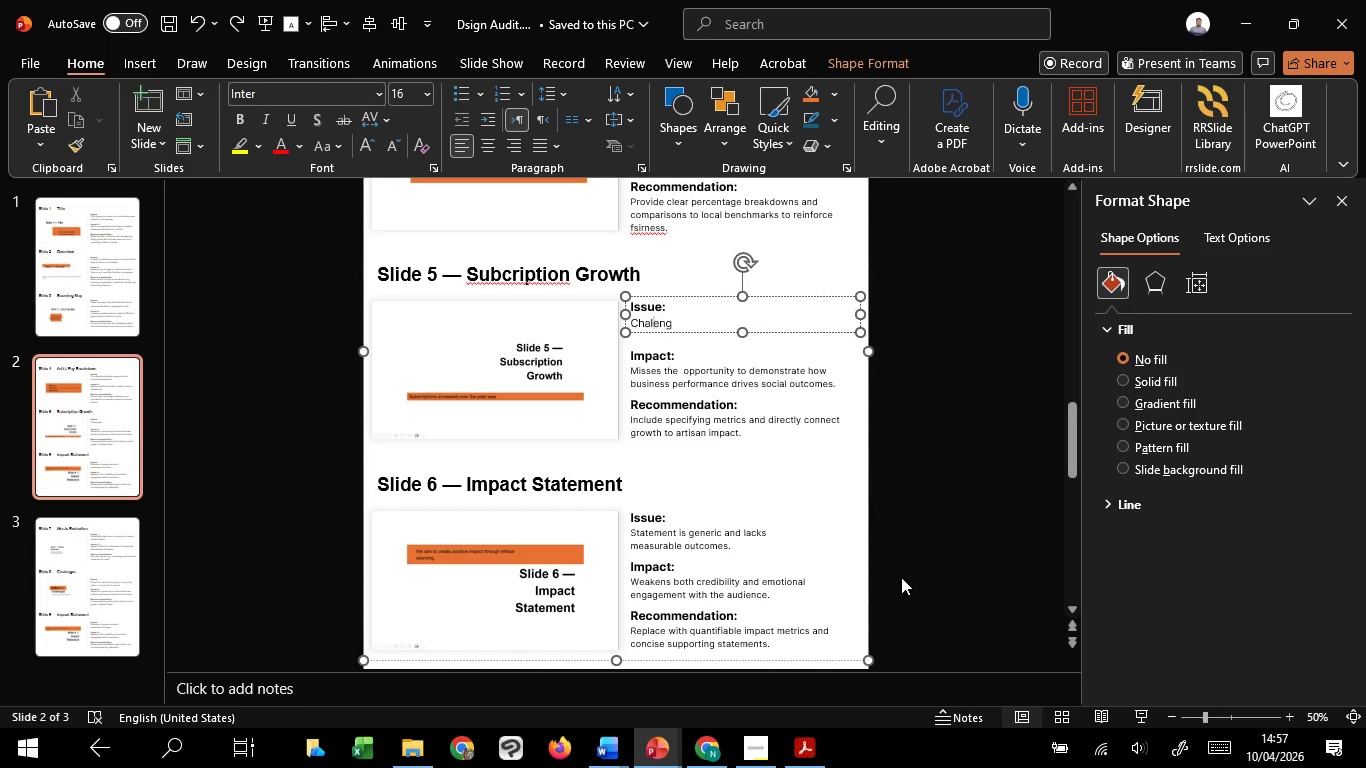 
key(Control+Z)
 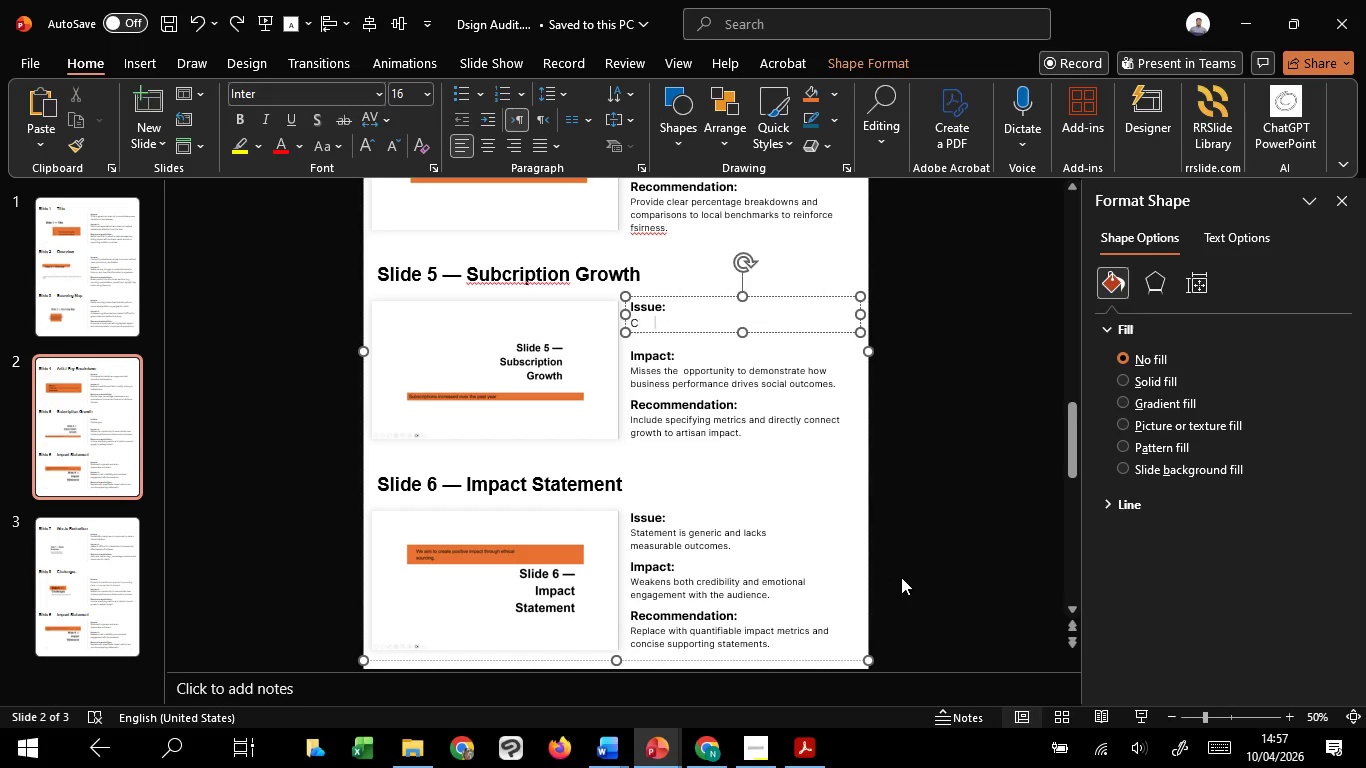 
key(Control+Z)
 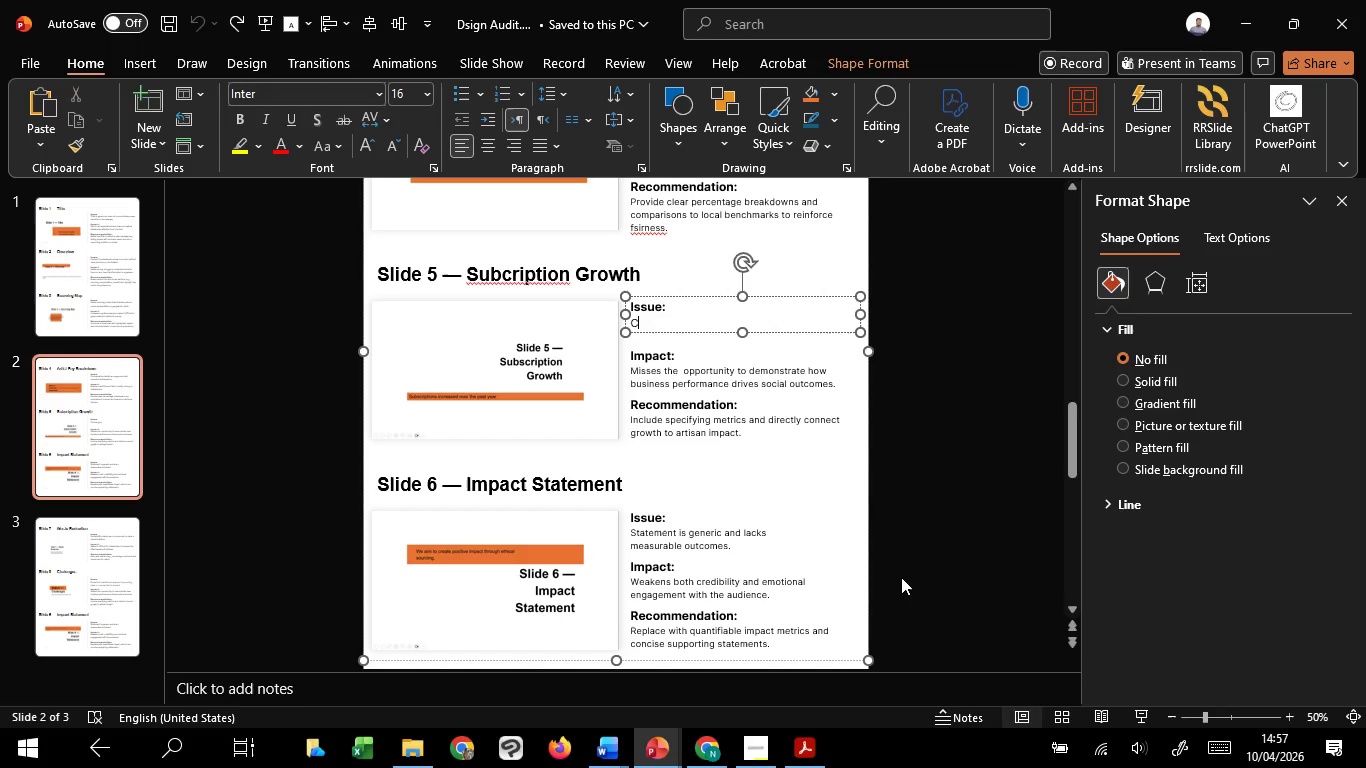 
key(Control+Z)
 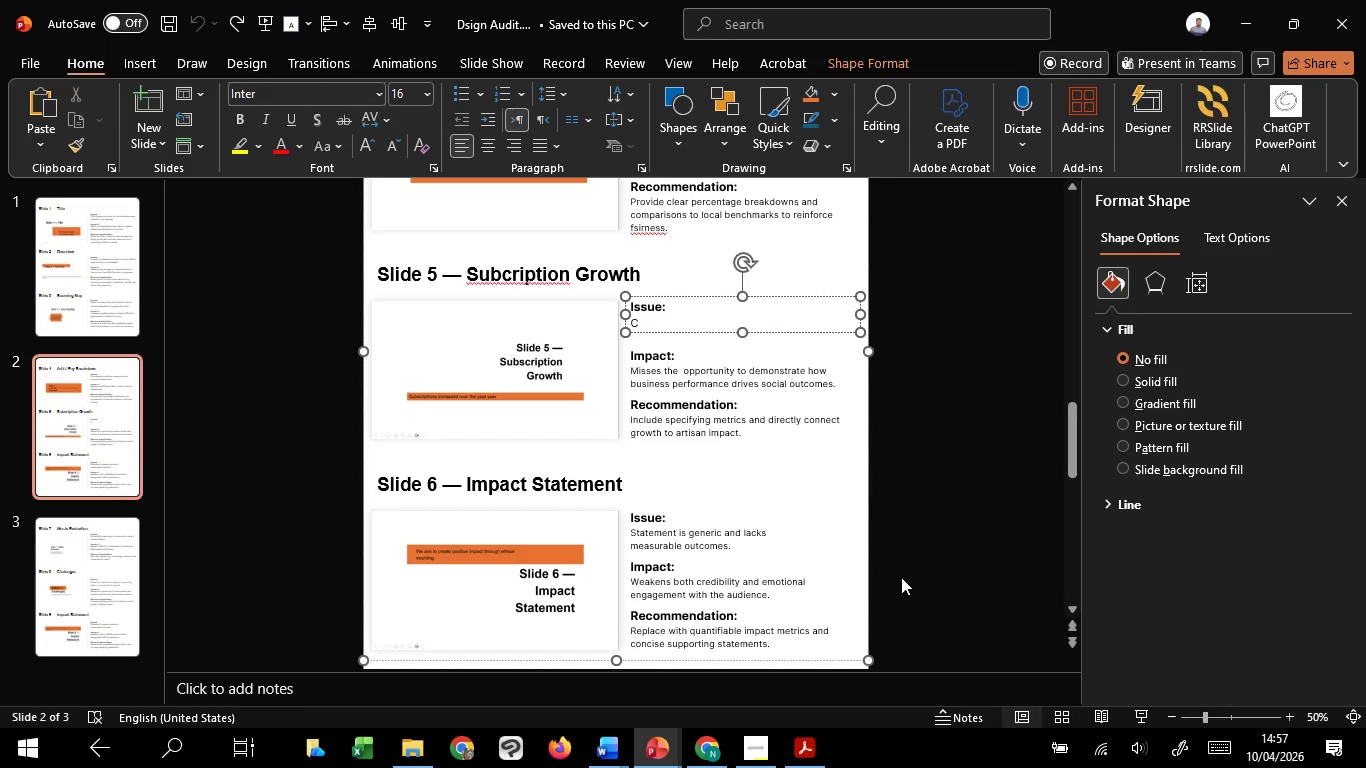 
key(Control+Z)
 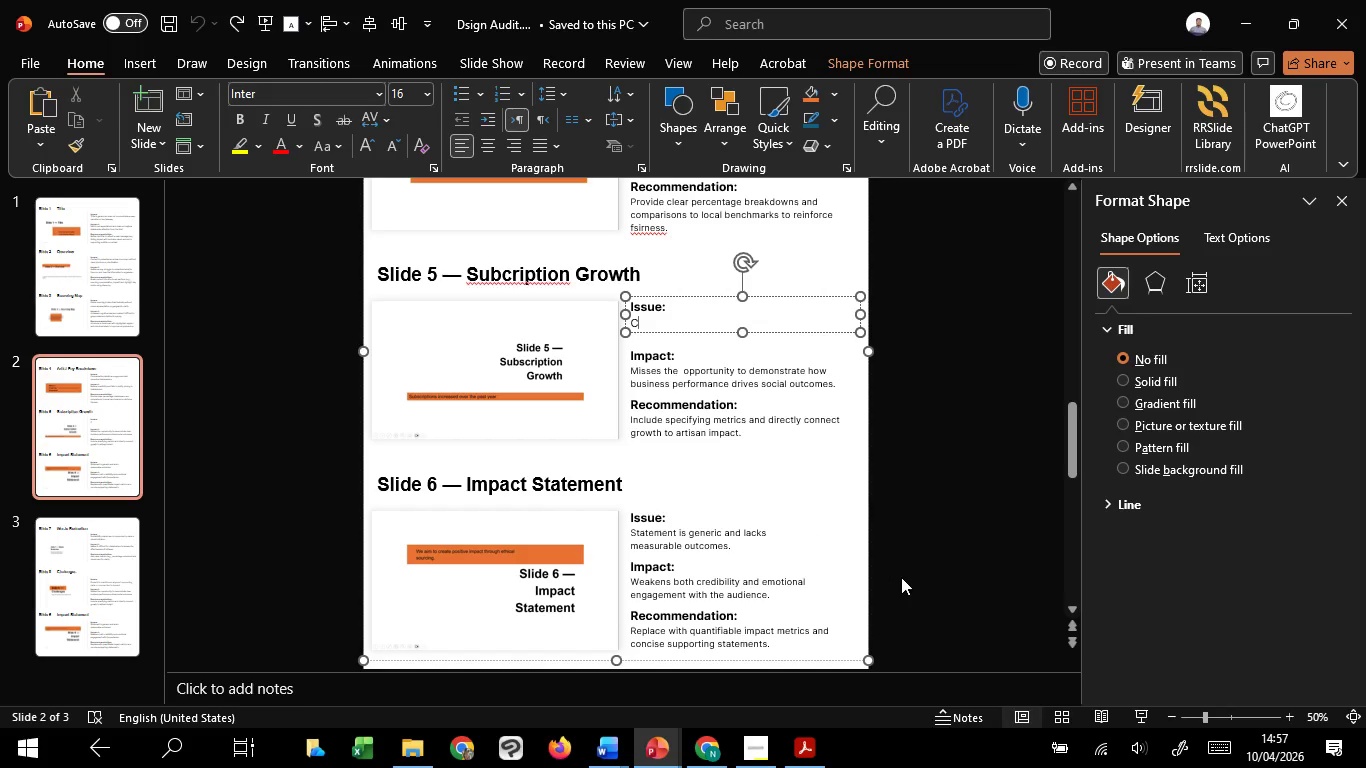 
key(Control+Z)
 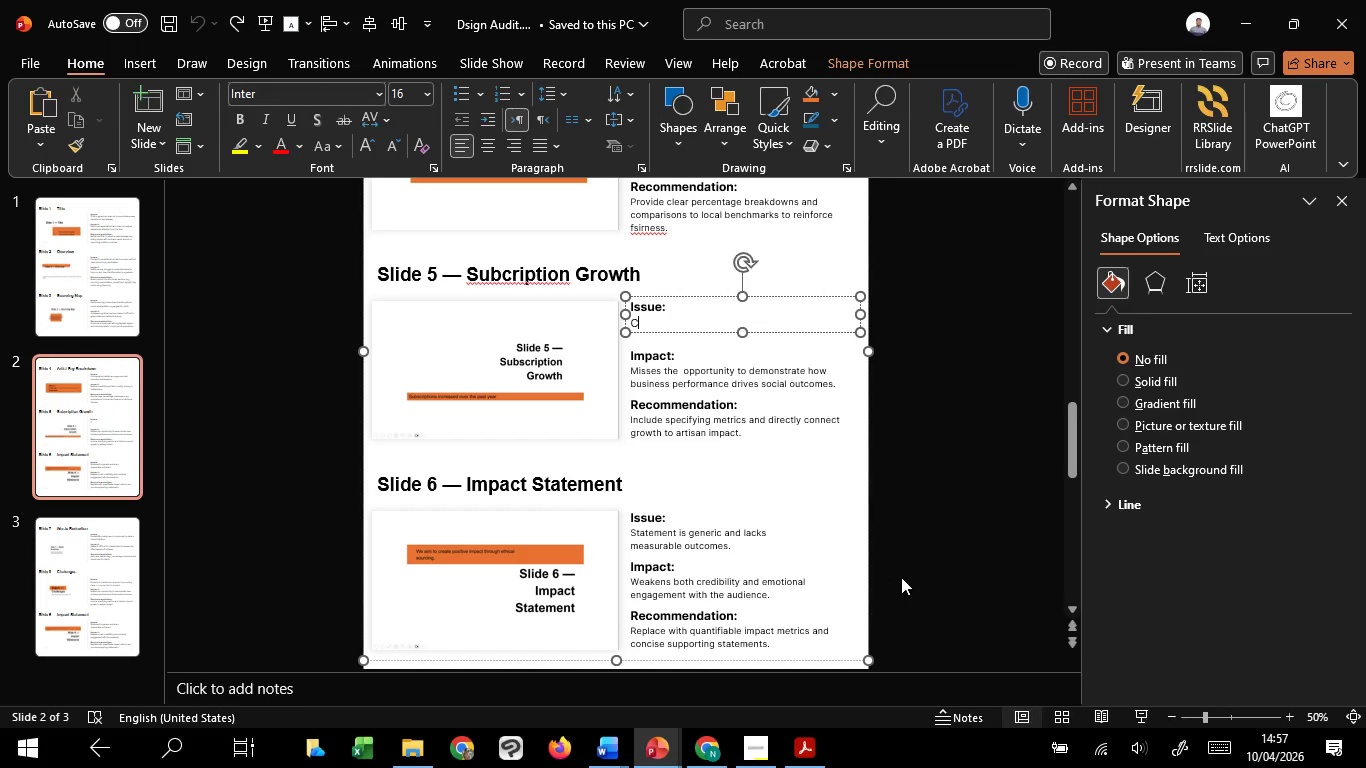 
key(Control+Z)
 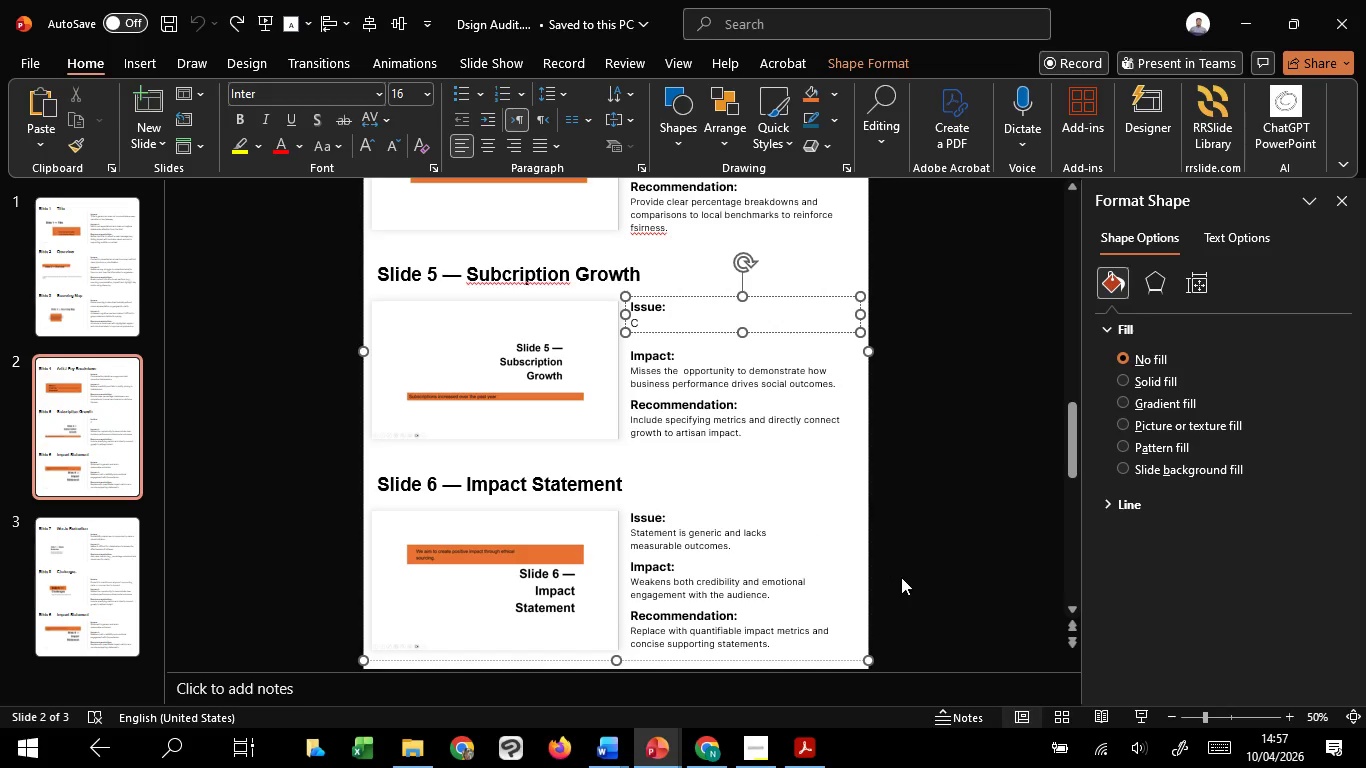 
key(Control+Z)
 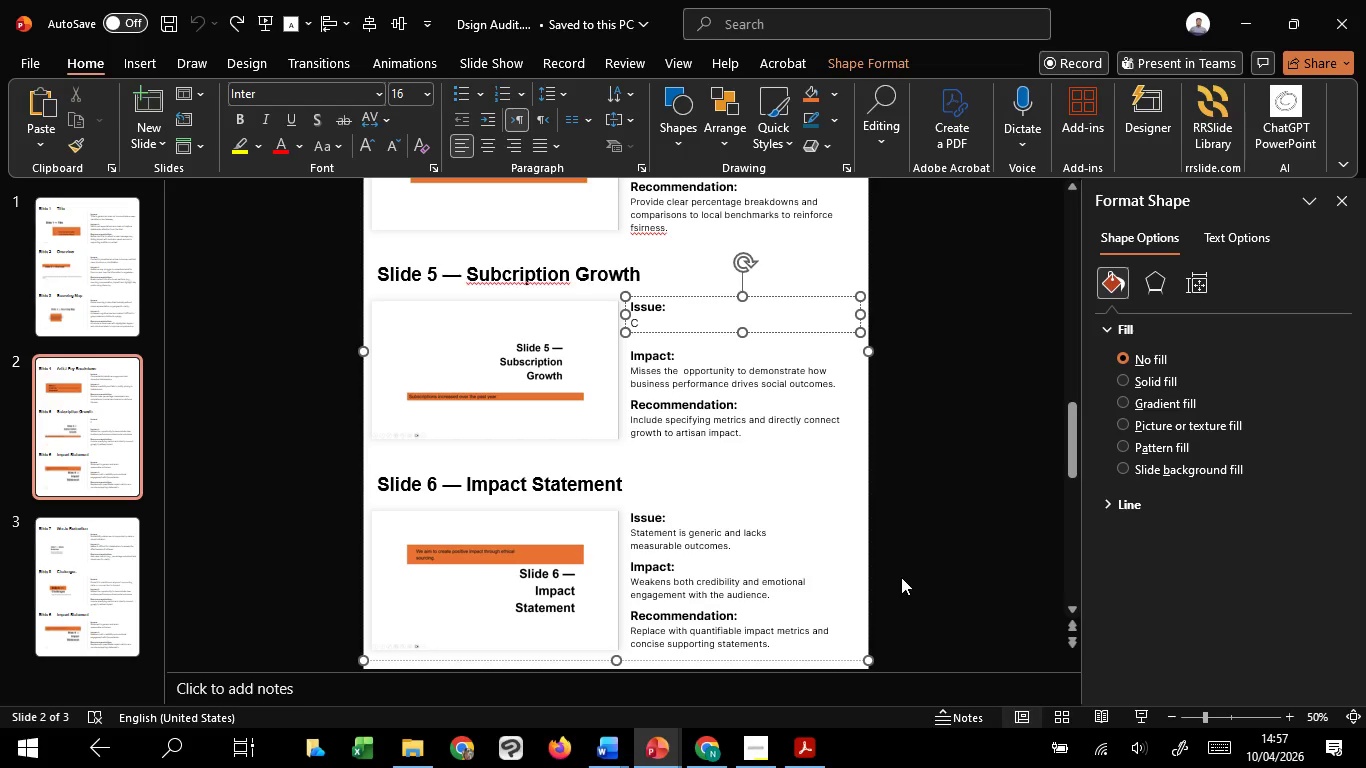 
key(Control+Z)
 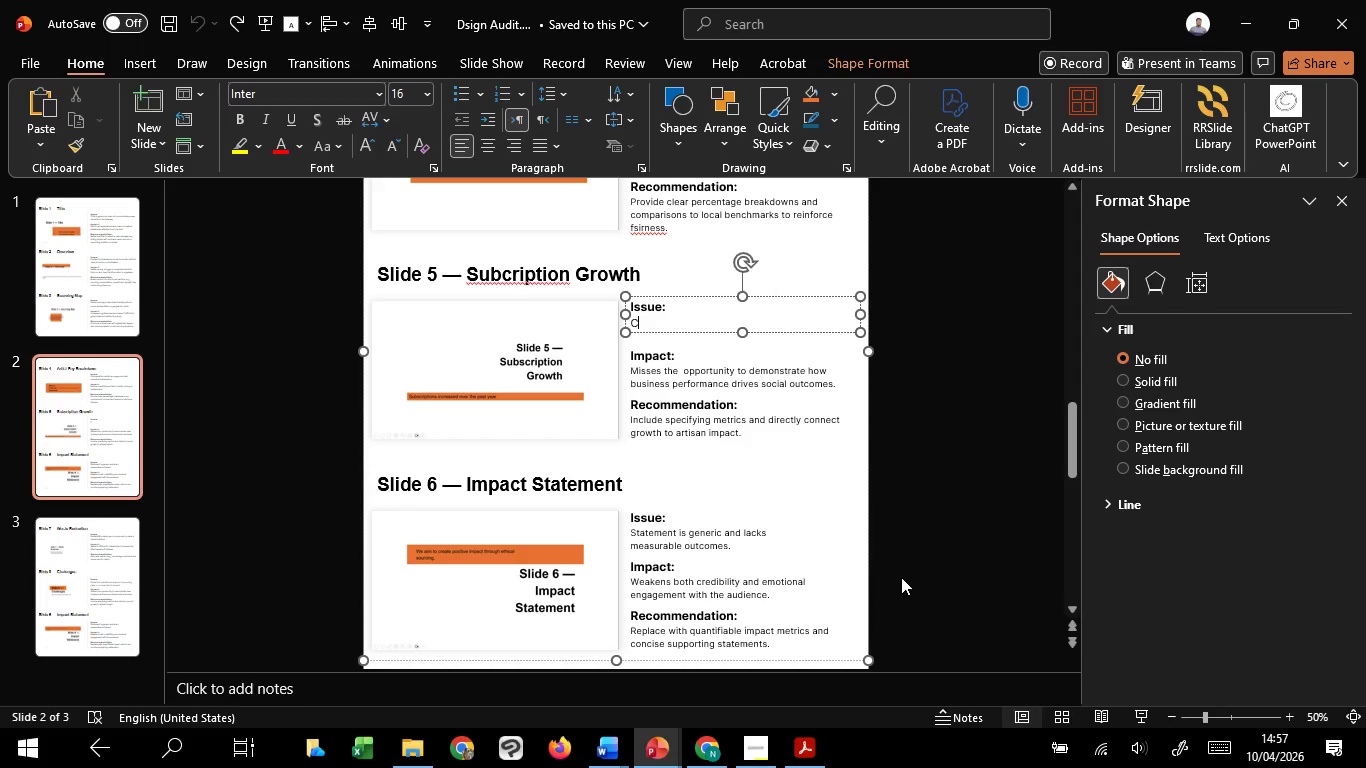 
key(Control+Z)
 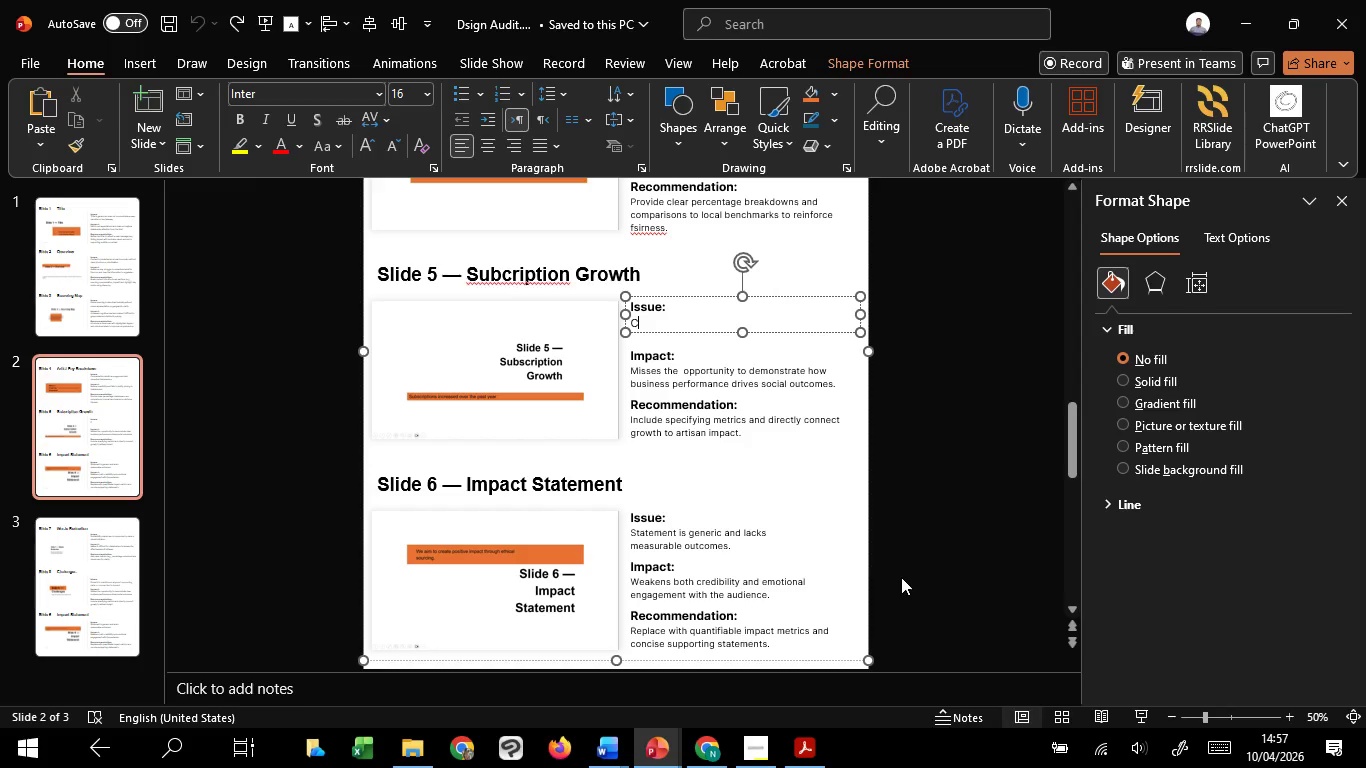 
key(Control+Z)
 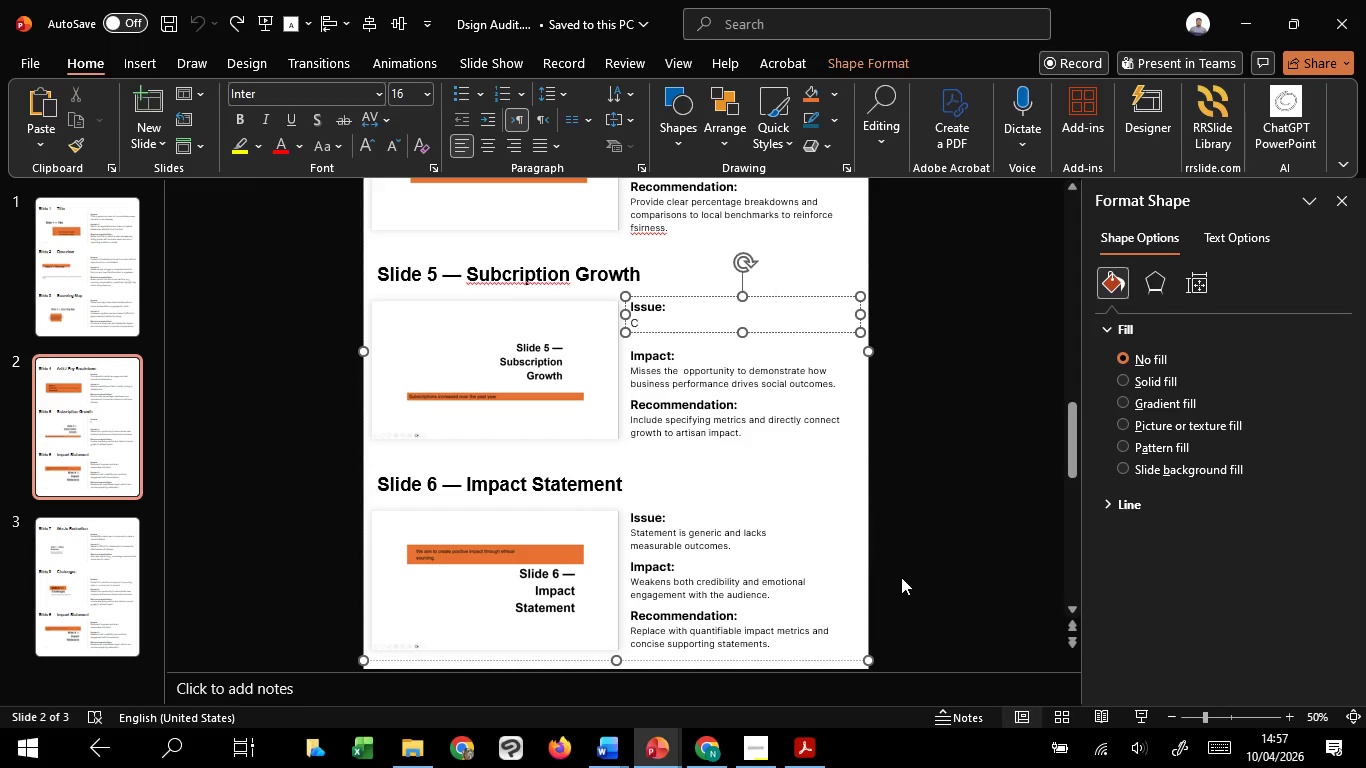 
key(Control+Z)
 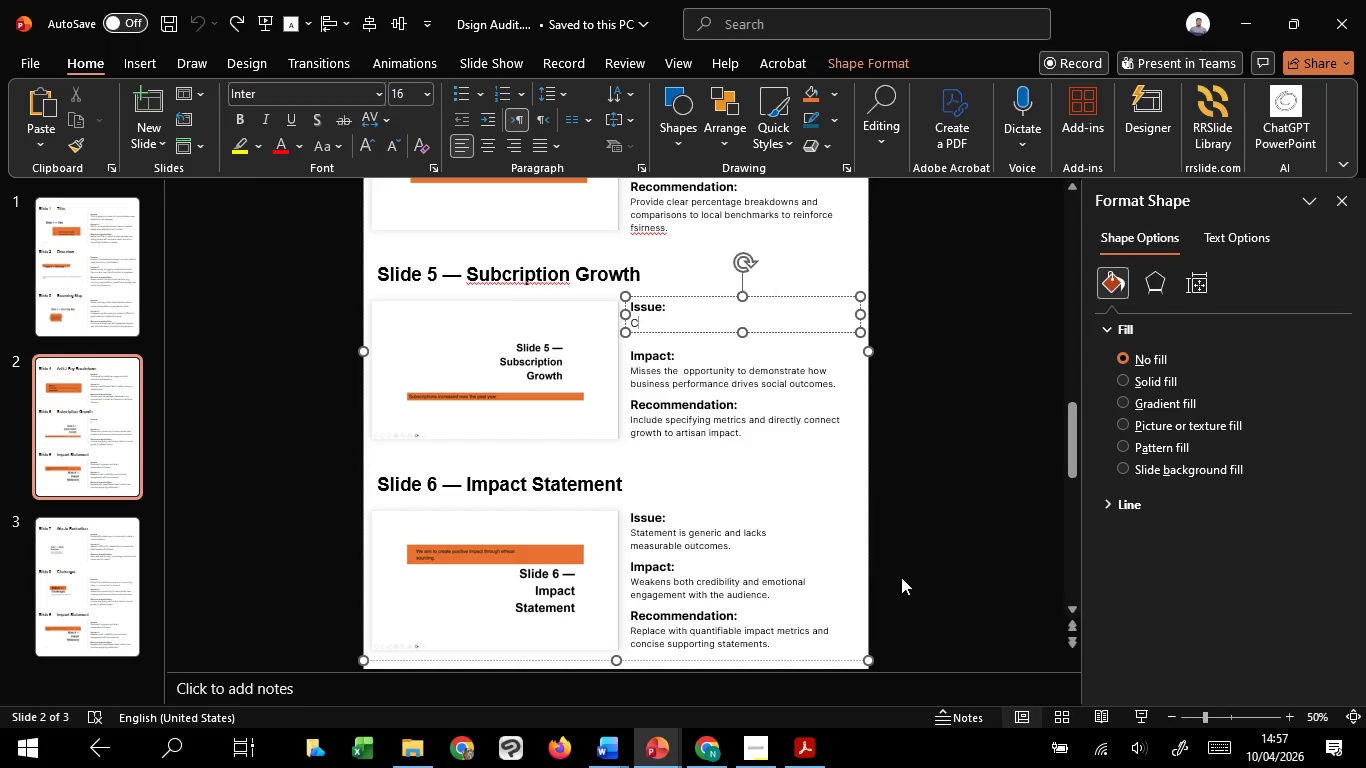 
key(Control+Z)
 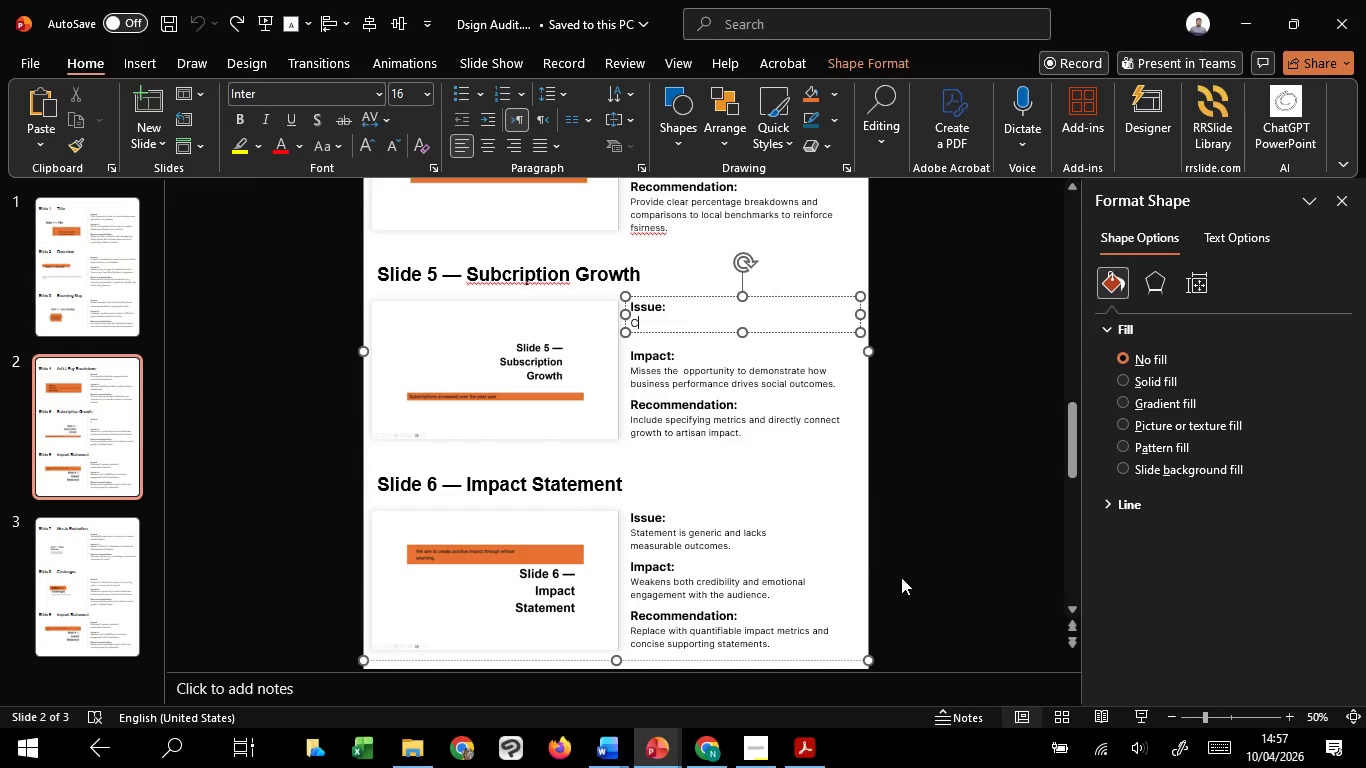 
key(Control+Z)
 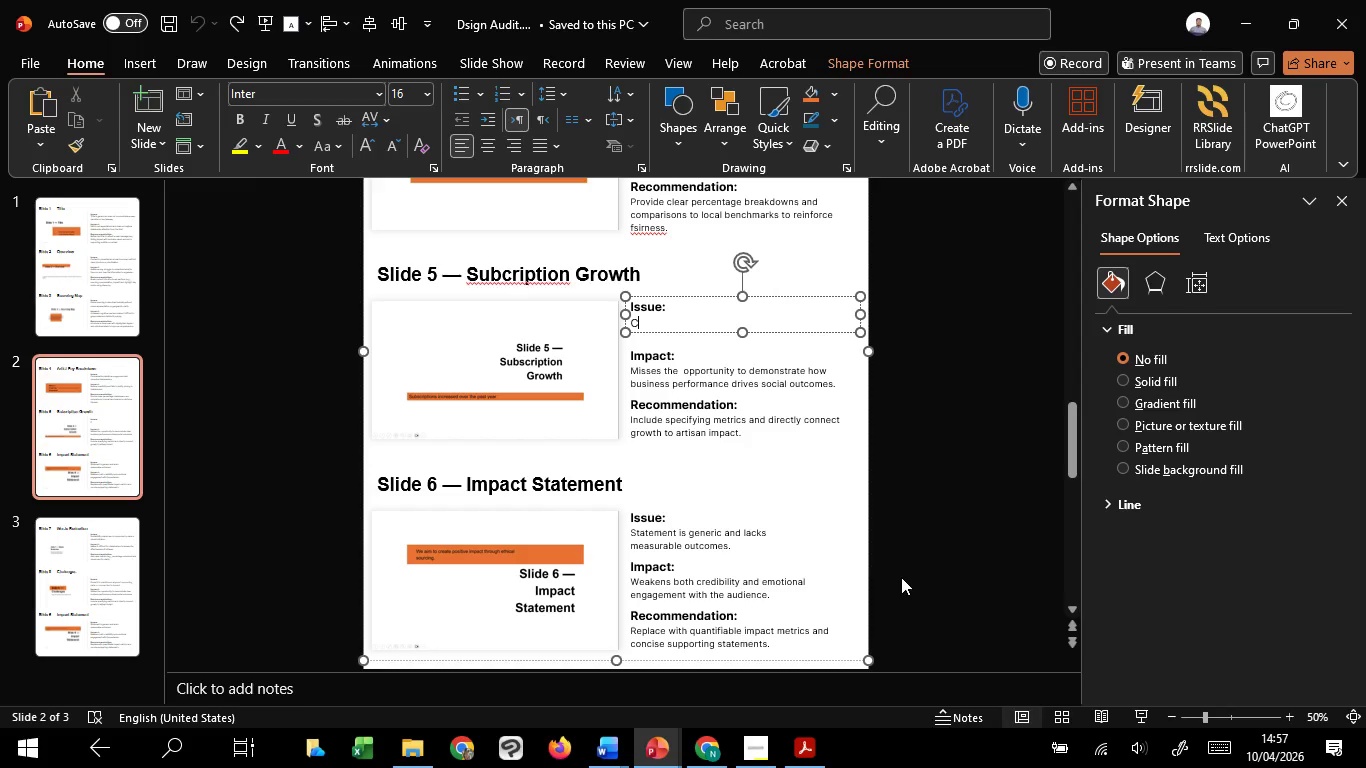 
key(Control+Z)
 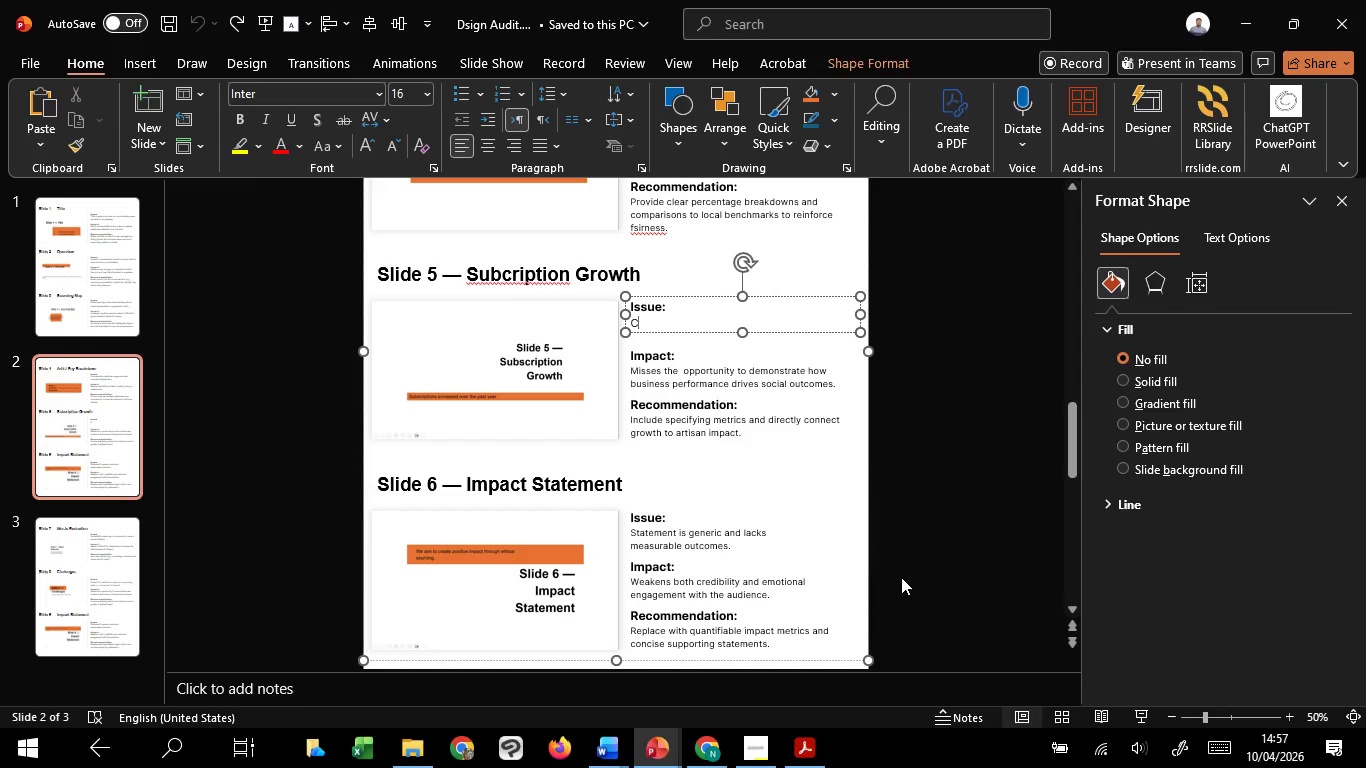 
key(Control+Z)
 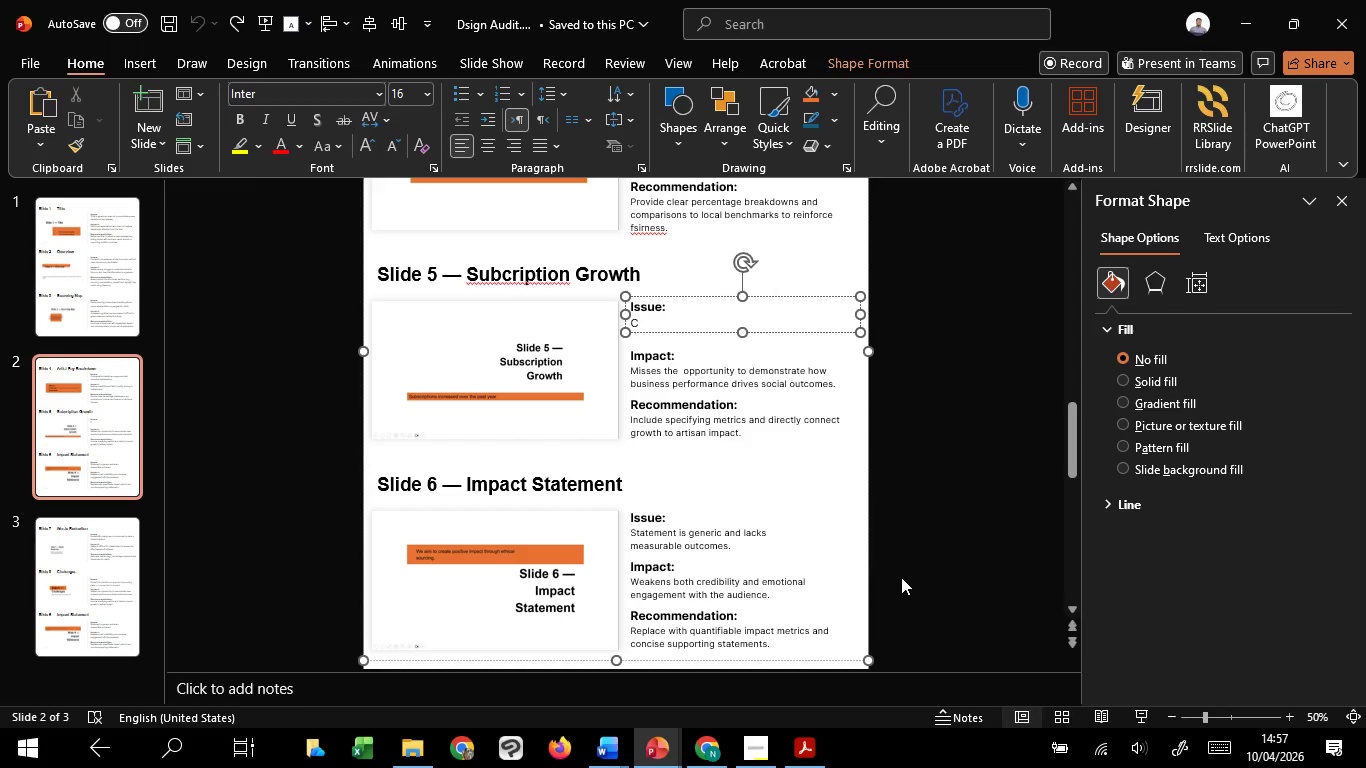 
key(Control+Z)
 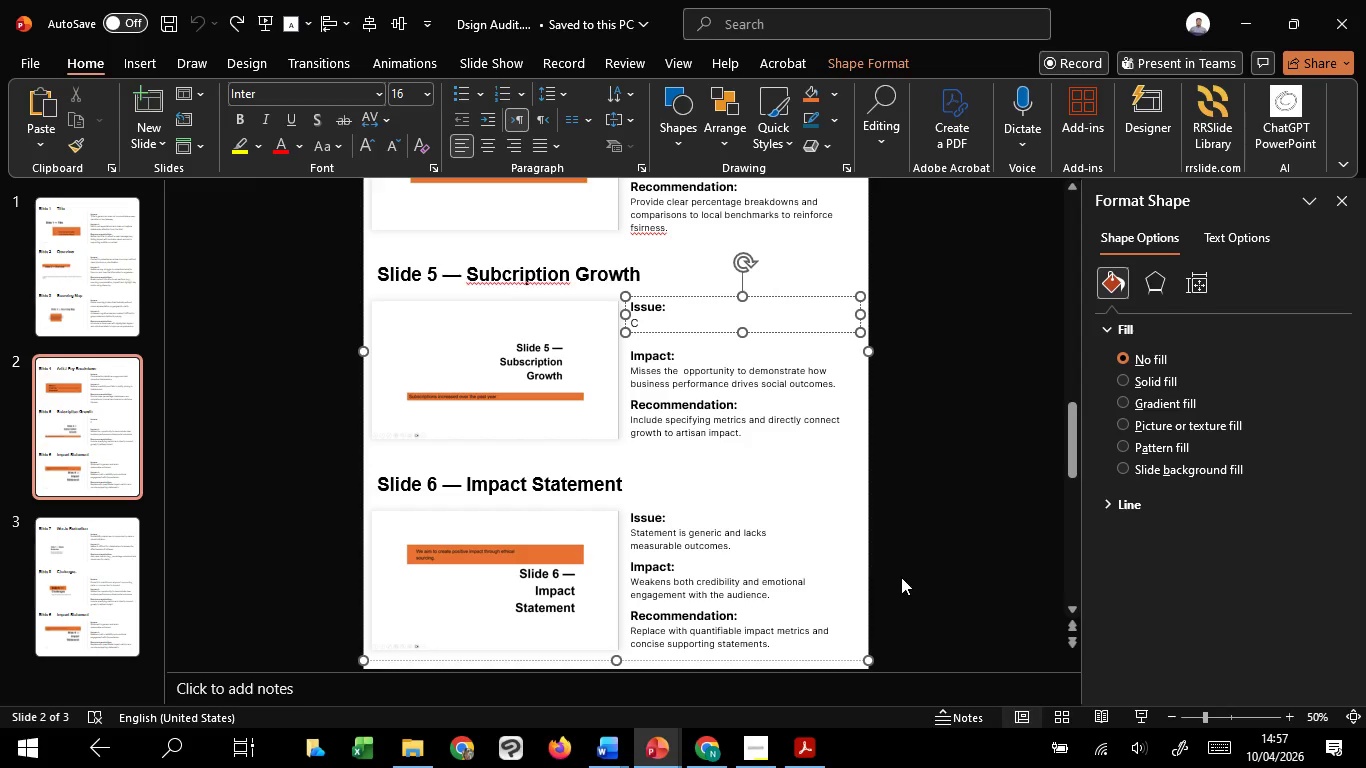 
key(Control+Z)
 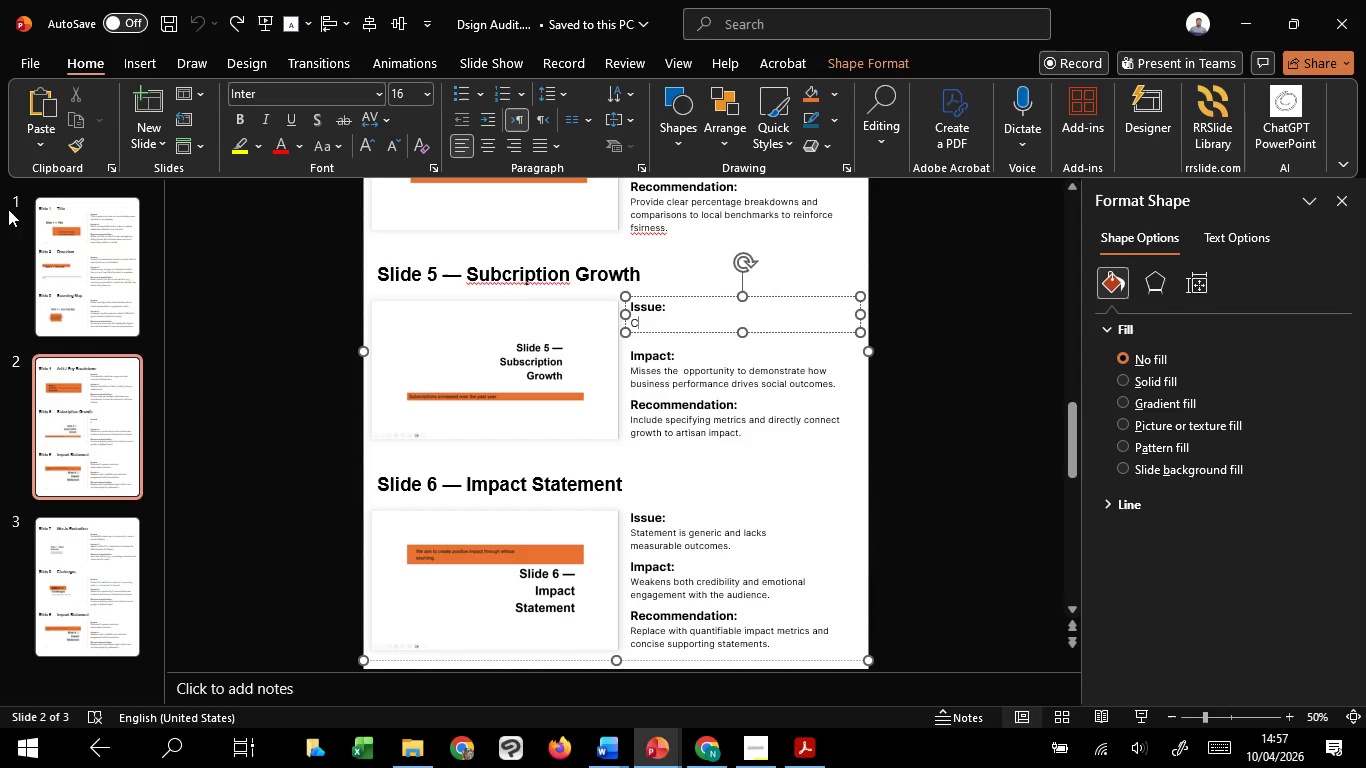 
key(Control+Z)
 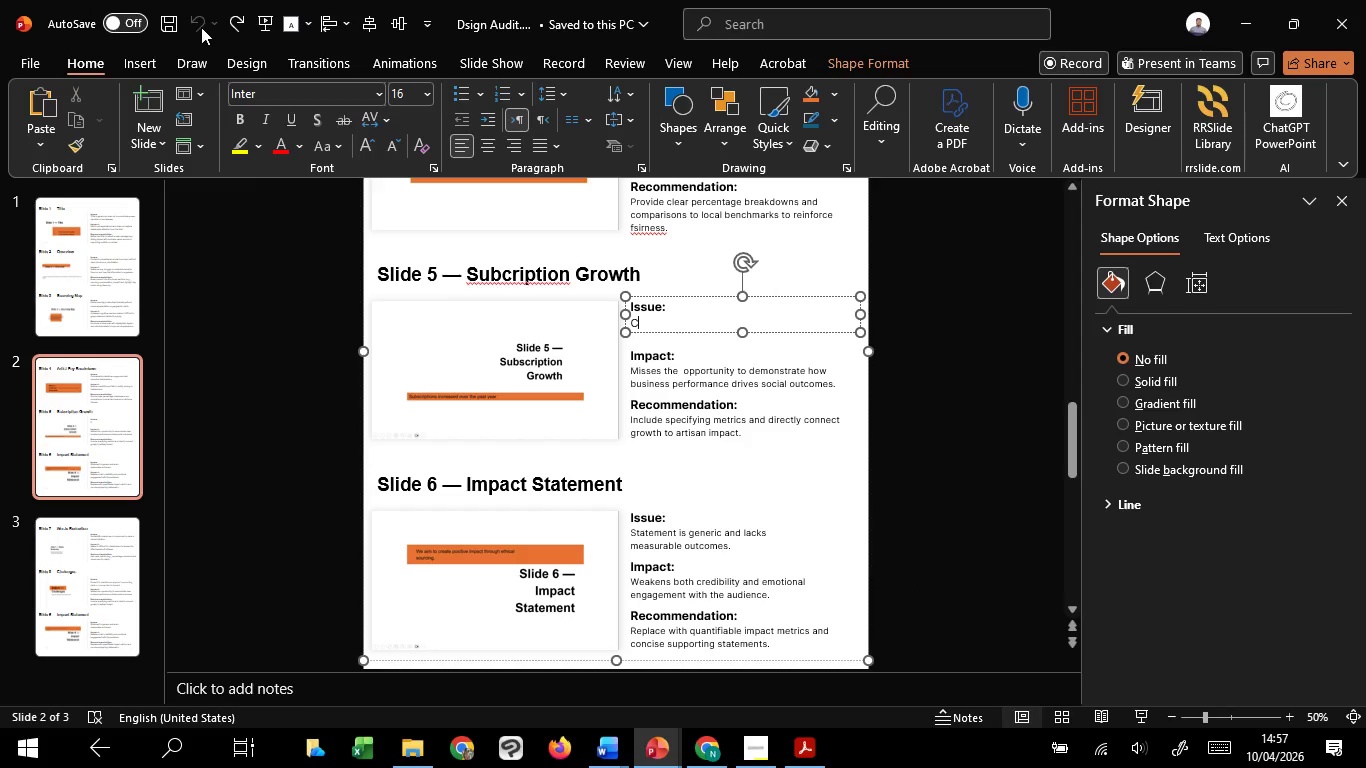 
double_click([201, 27])
 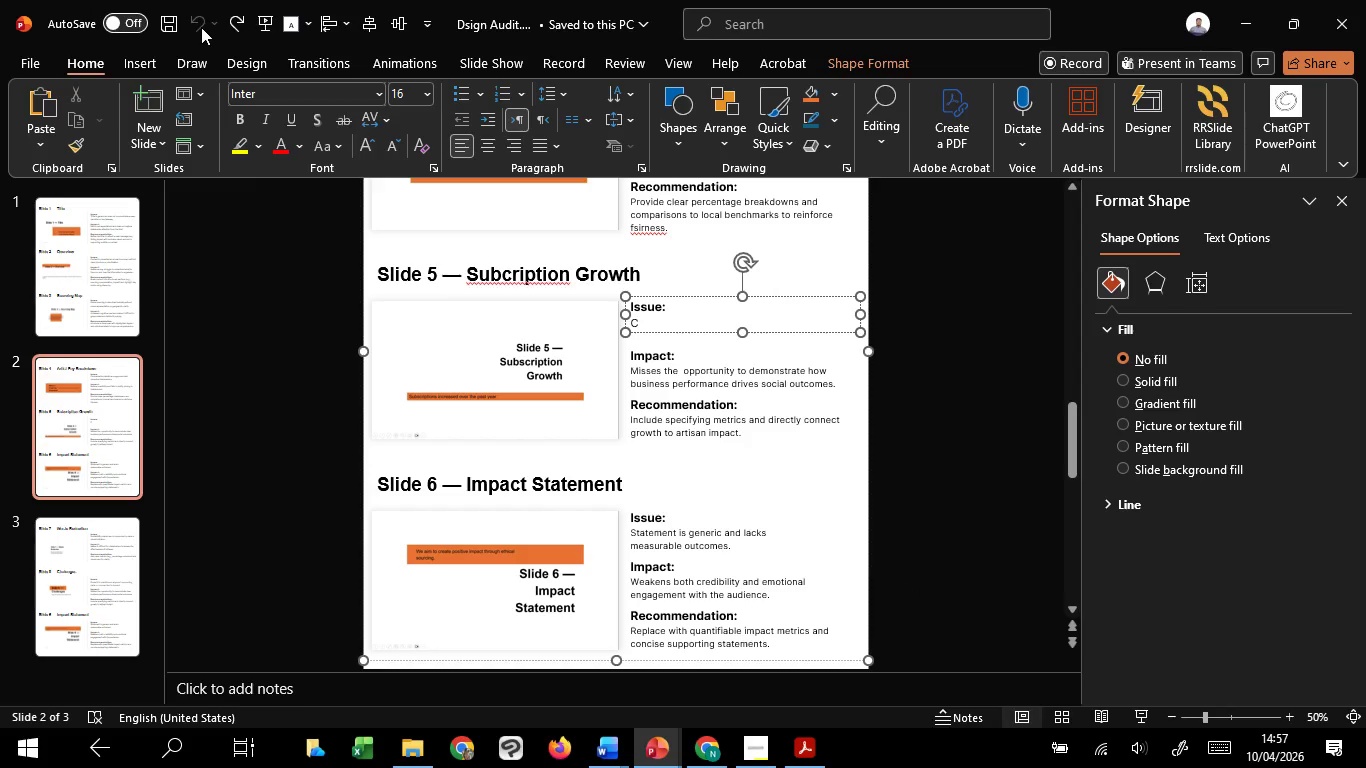 
triple_click([201, 27])
 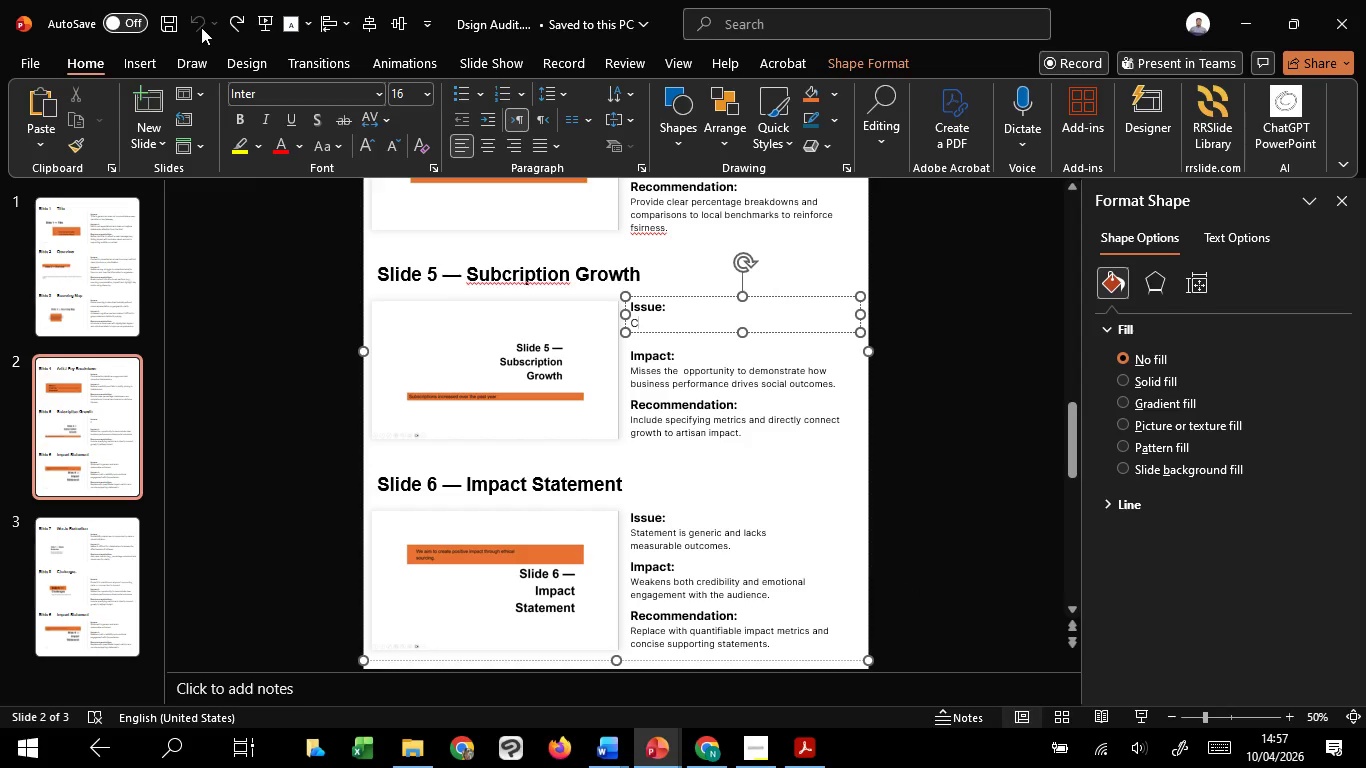 
triple_click([201, 27])
 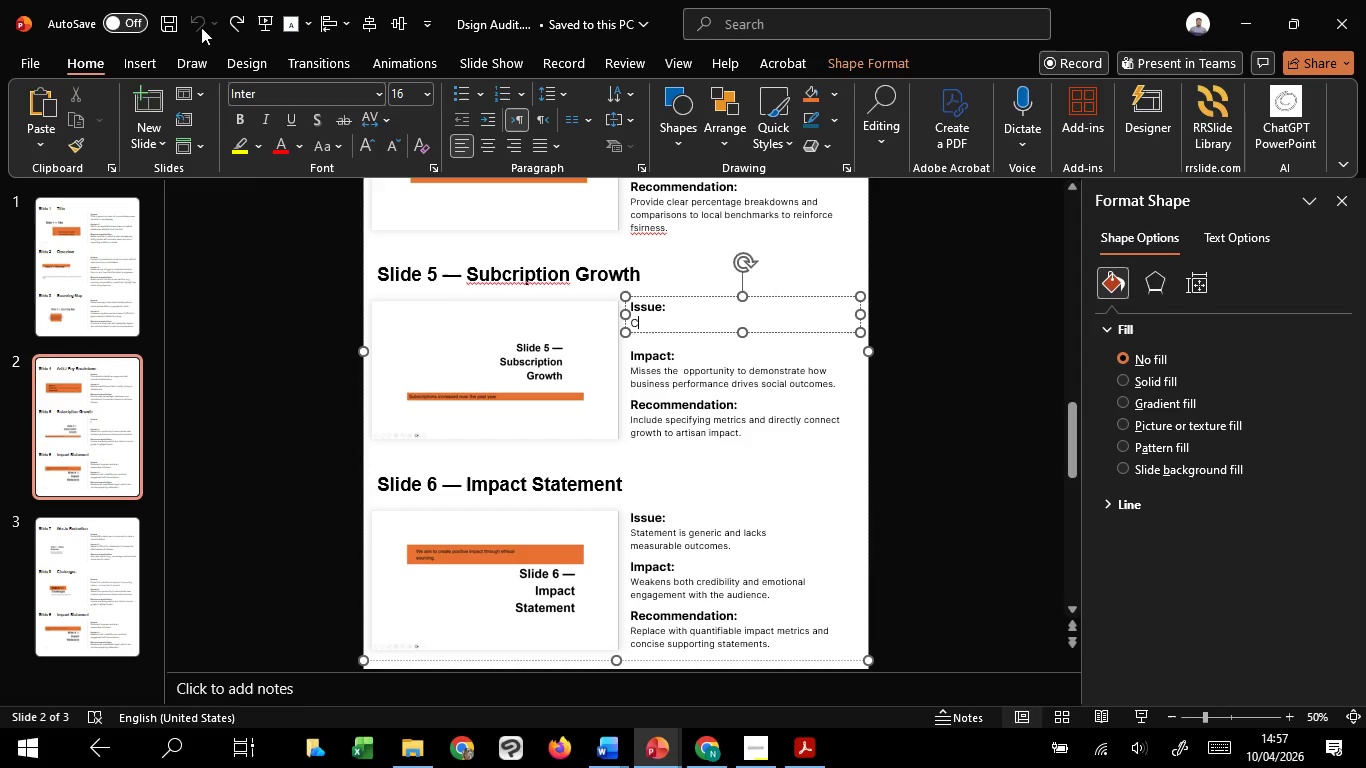 
triple_click([201, 27])
 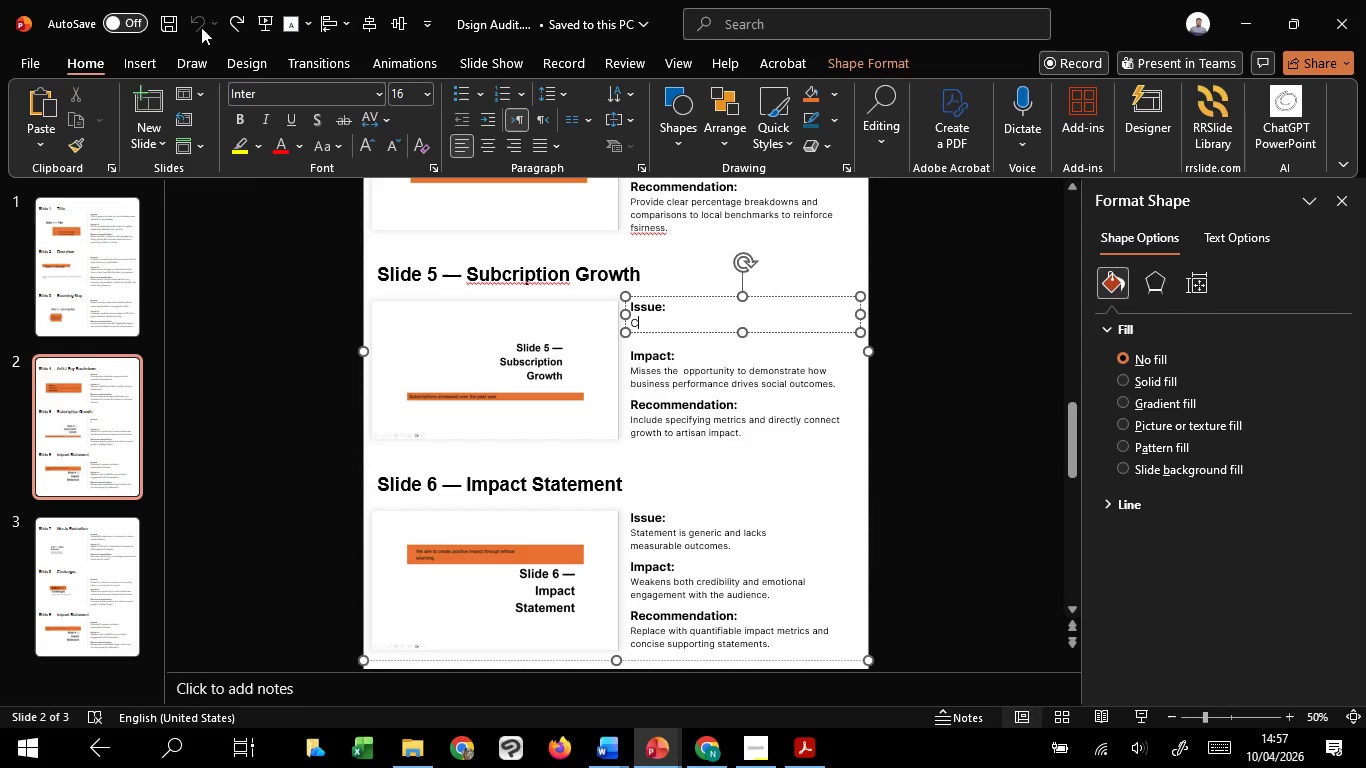 
triple_click([201, 27])
 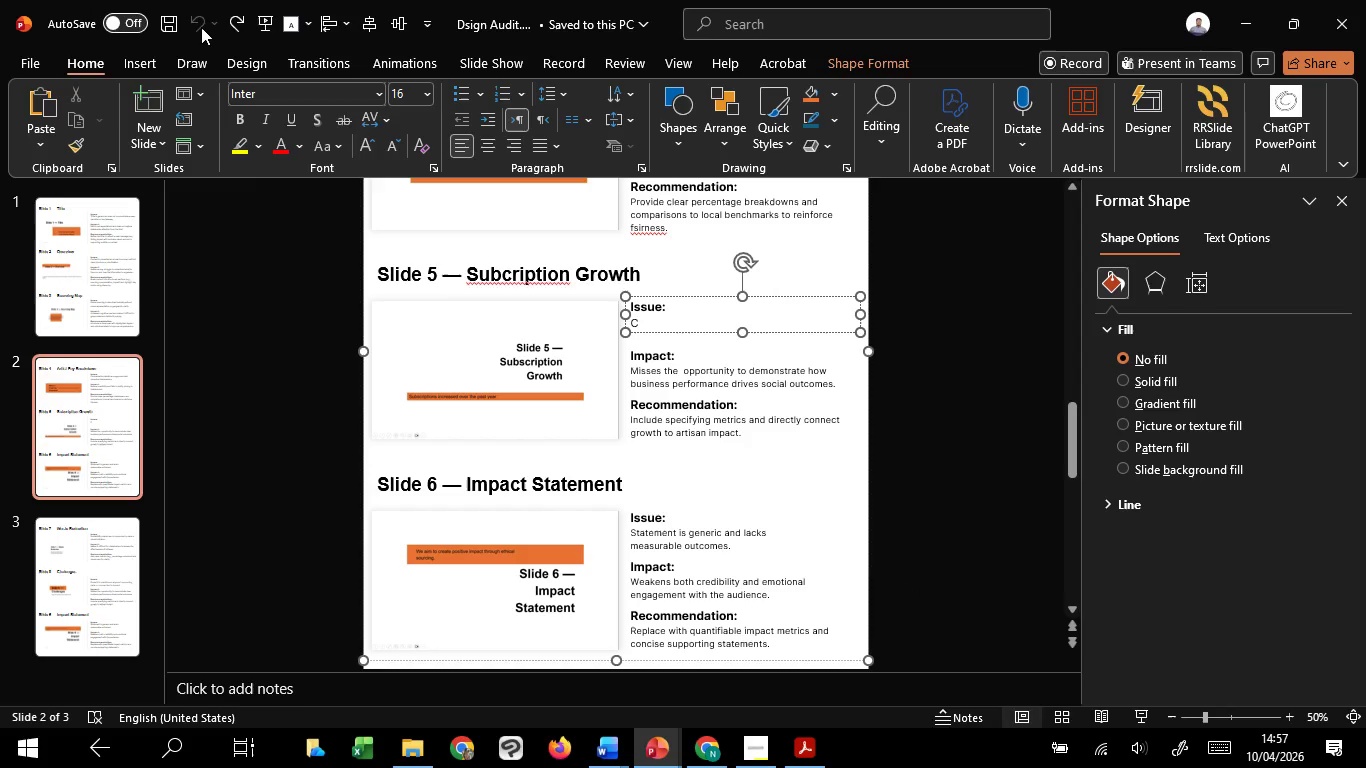 
triple_click([201, 27])
 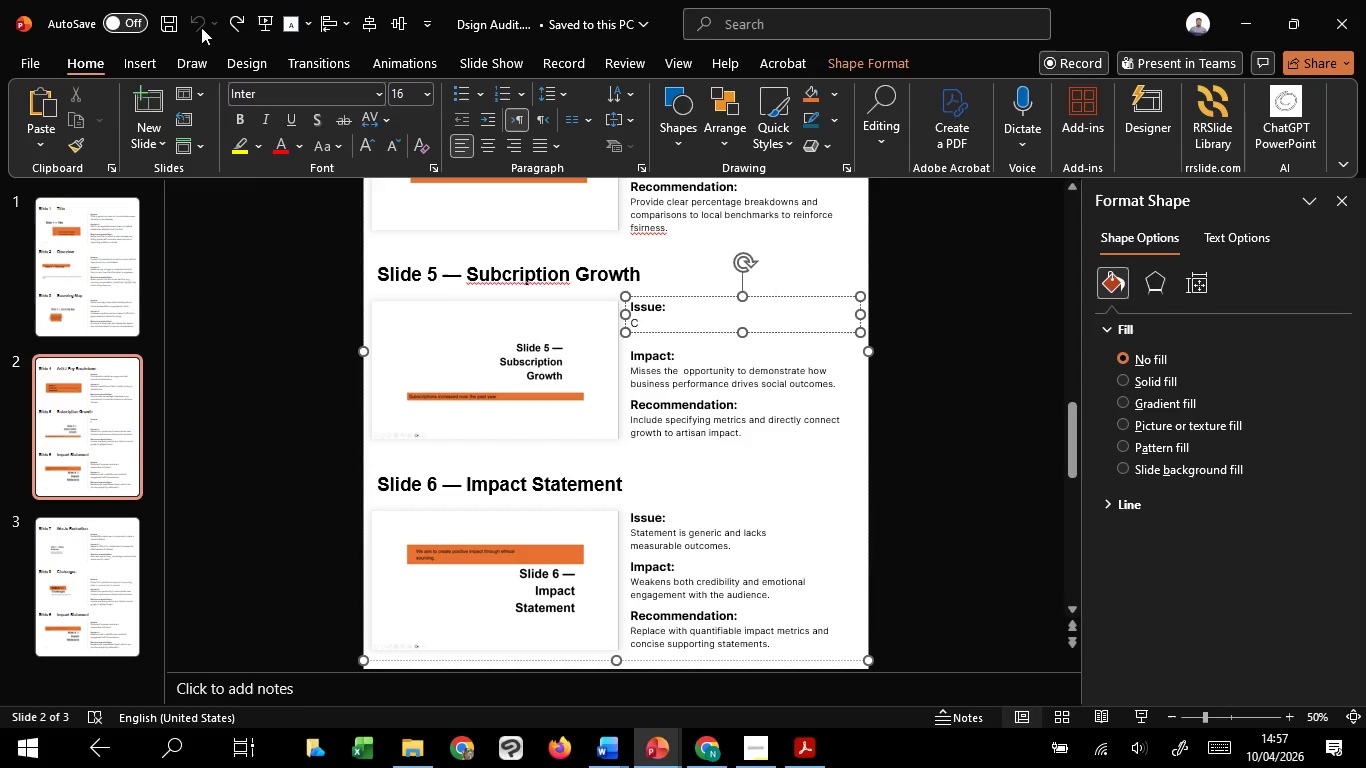 
triple_click([201, 27])
 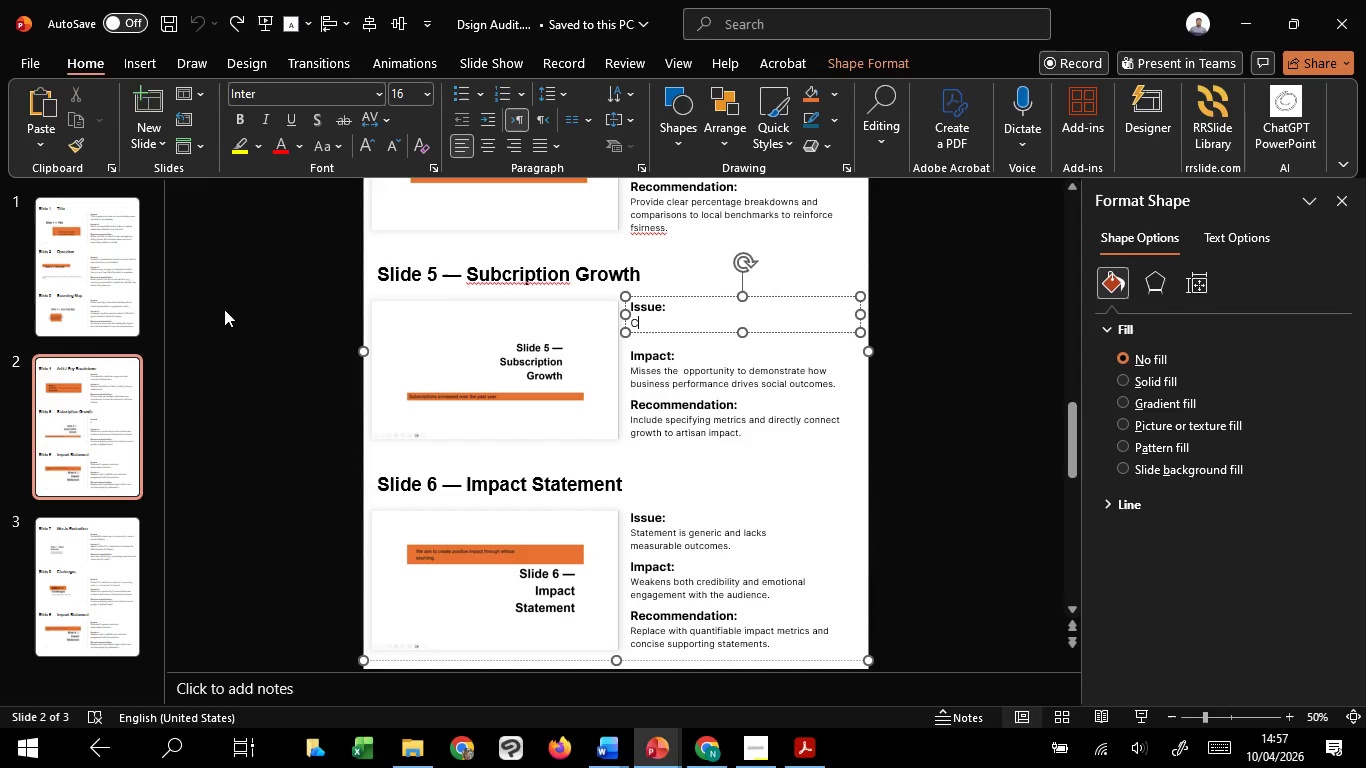 
wait(6.56)
 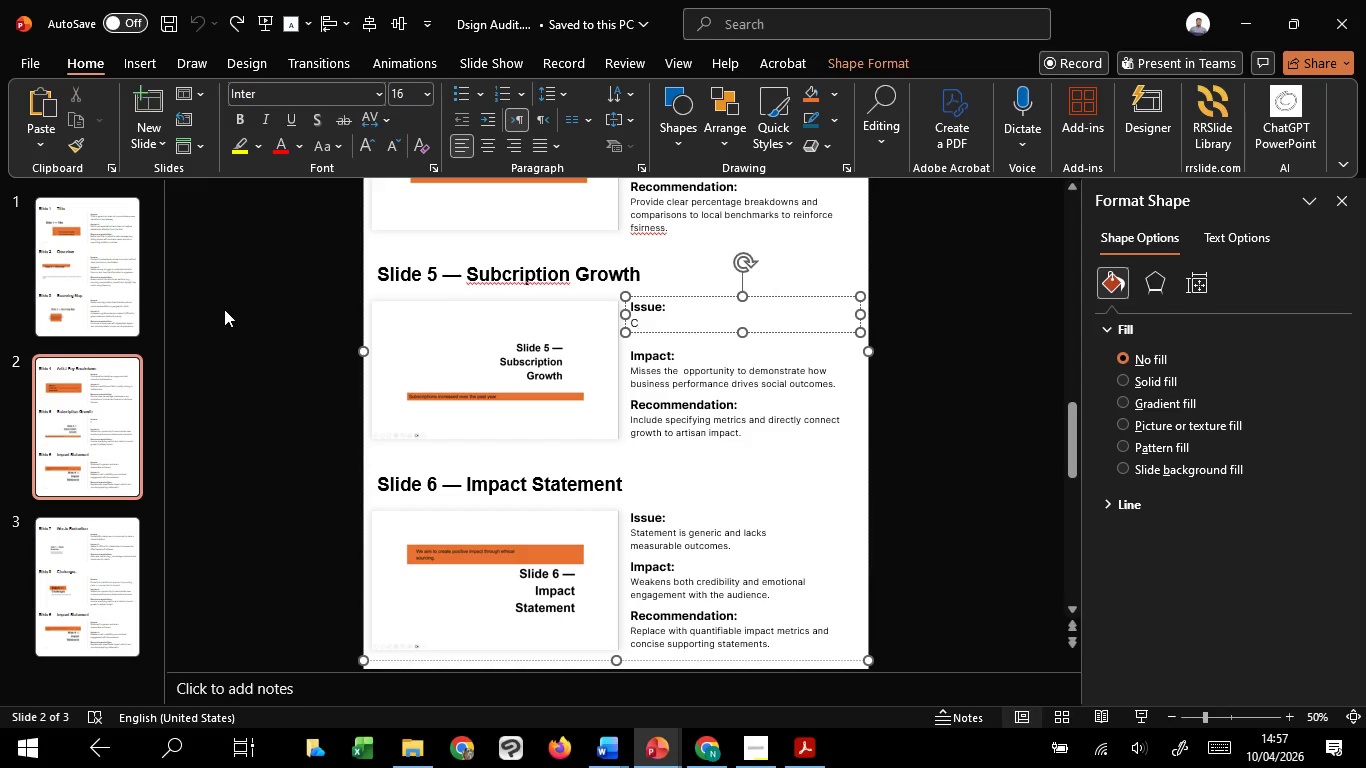 
key(Backspace)
type(Growth is mentioned with out supporting data or conections)
key(Backspace)
type( to impact)
 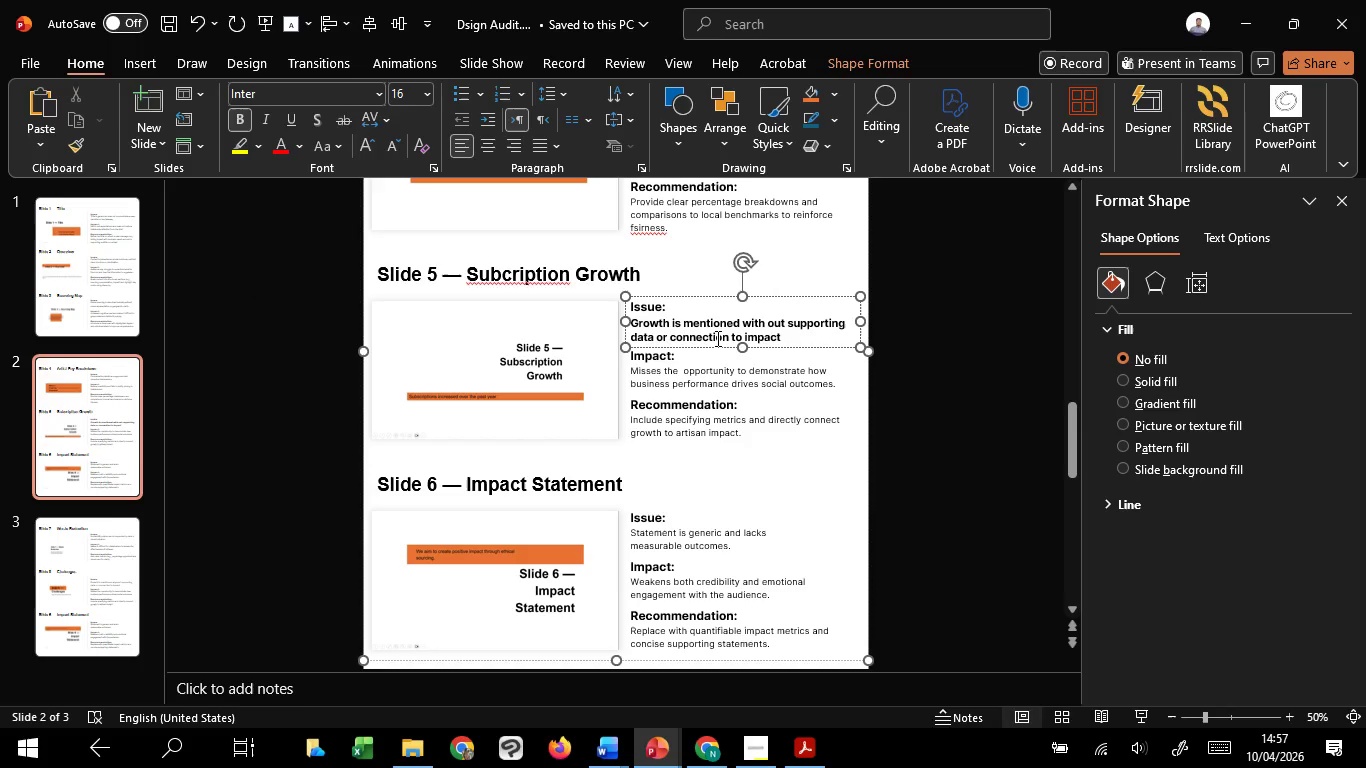 
key(Period)
 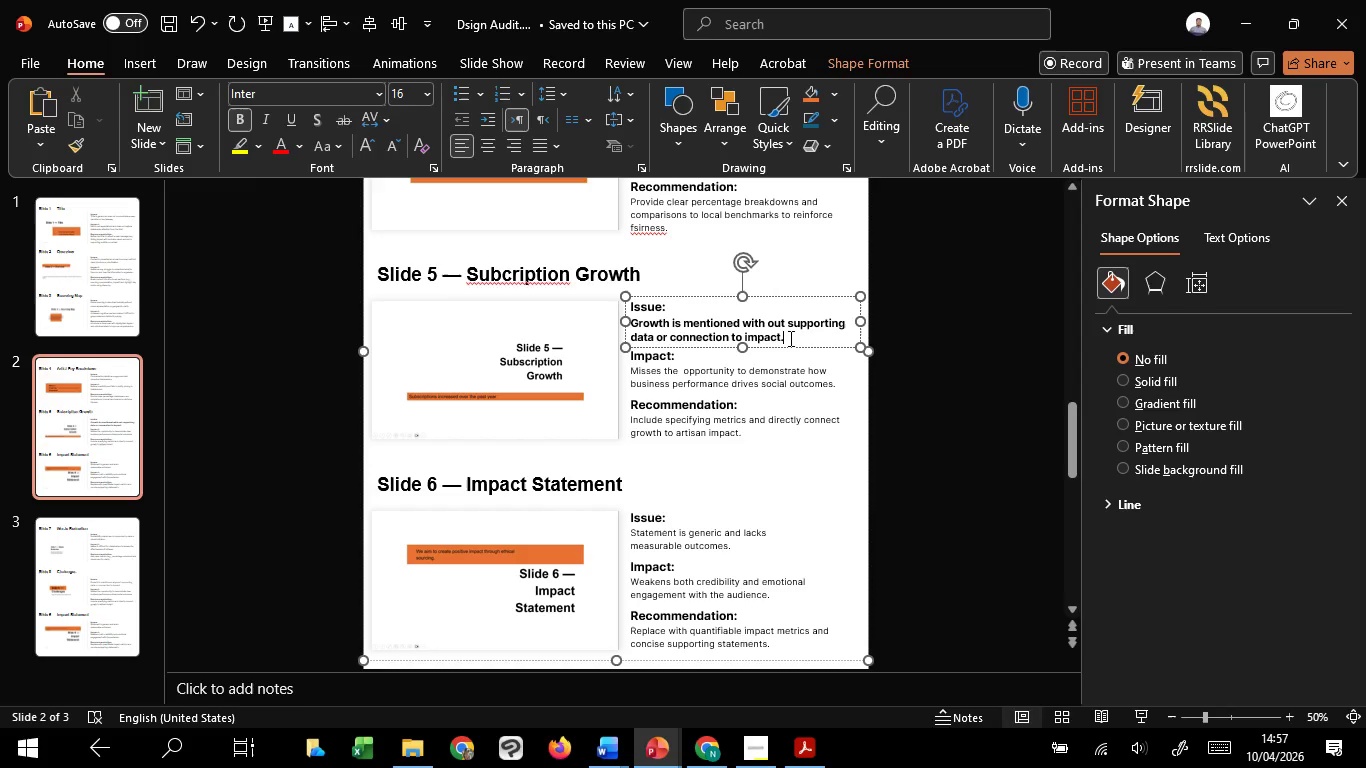 
left_click_drag(start_coordinate=[789, 338], to_coordinate=[644, 325])
 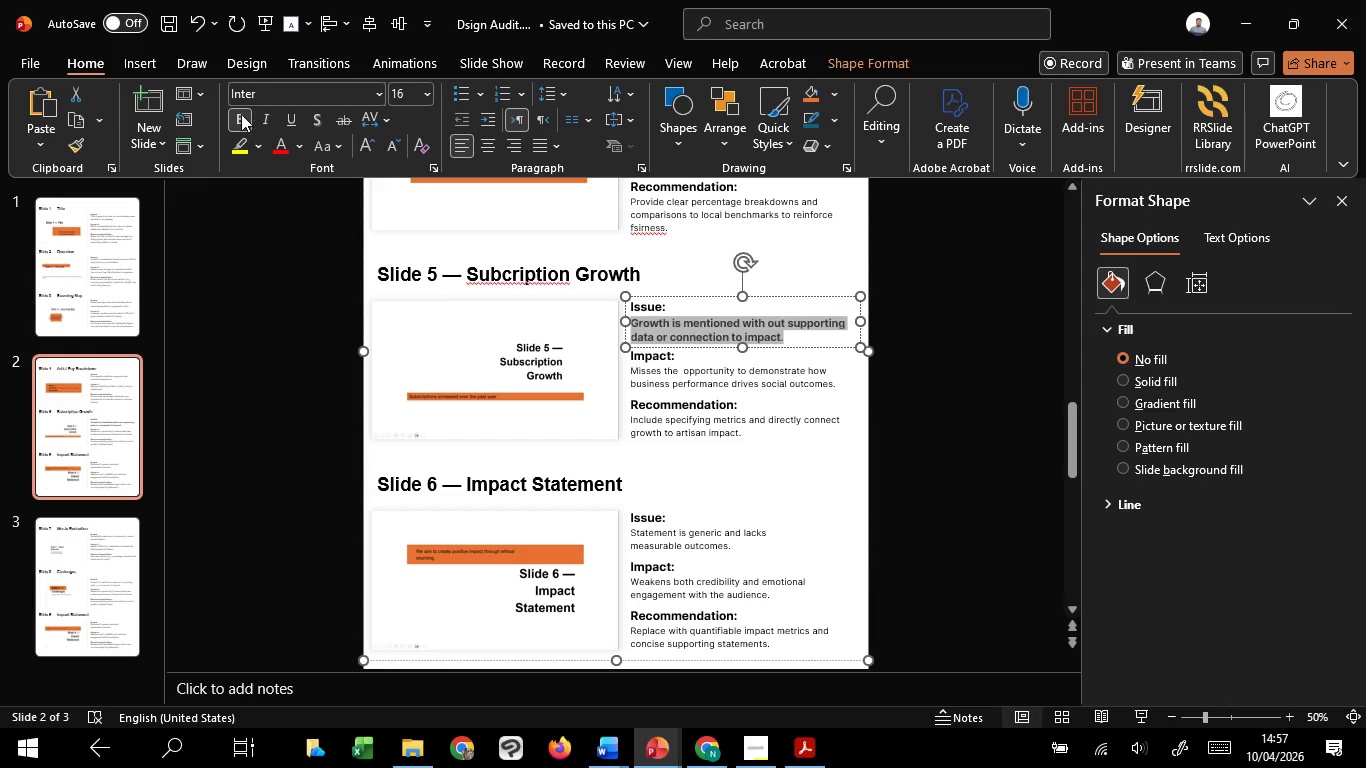 
left_click([241, 114])
 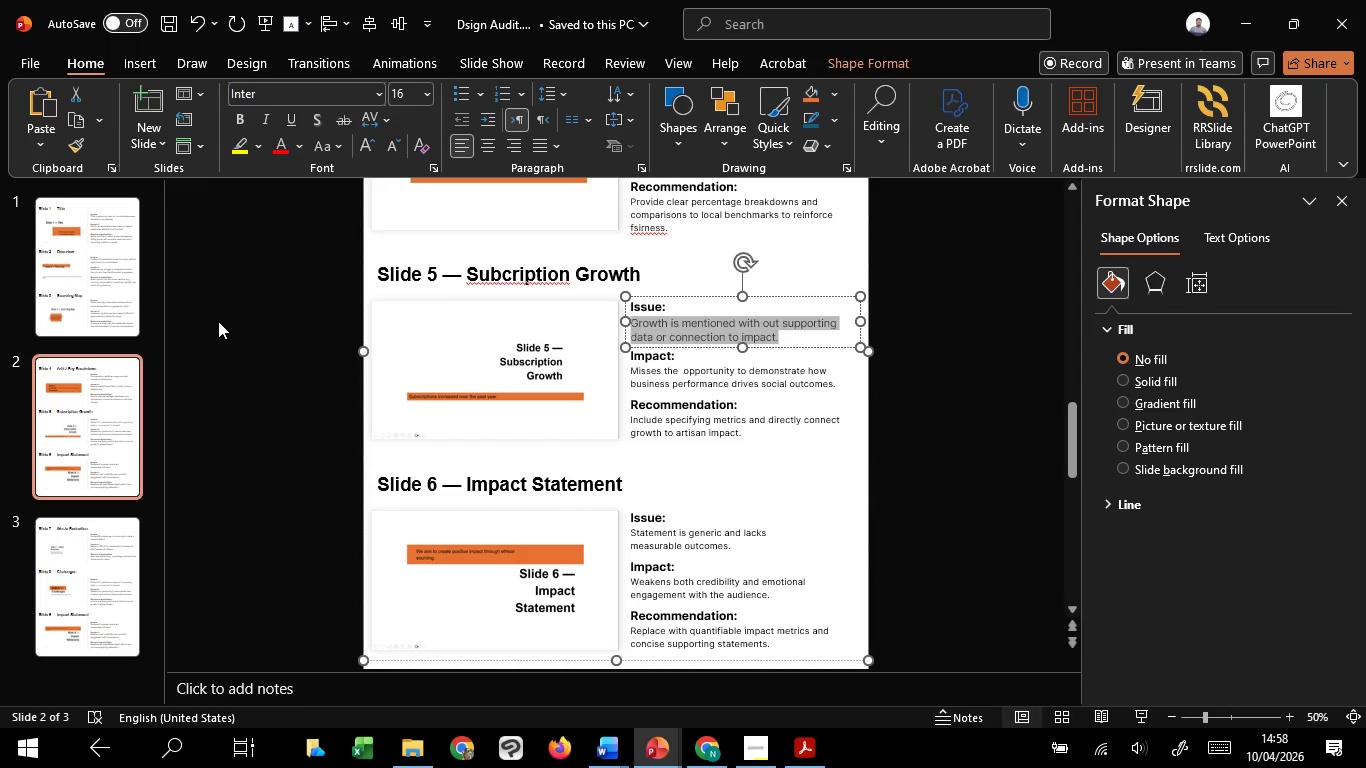 
left_click([218, 321])
 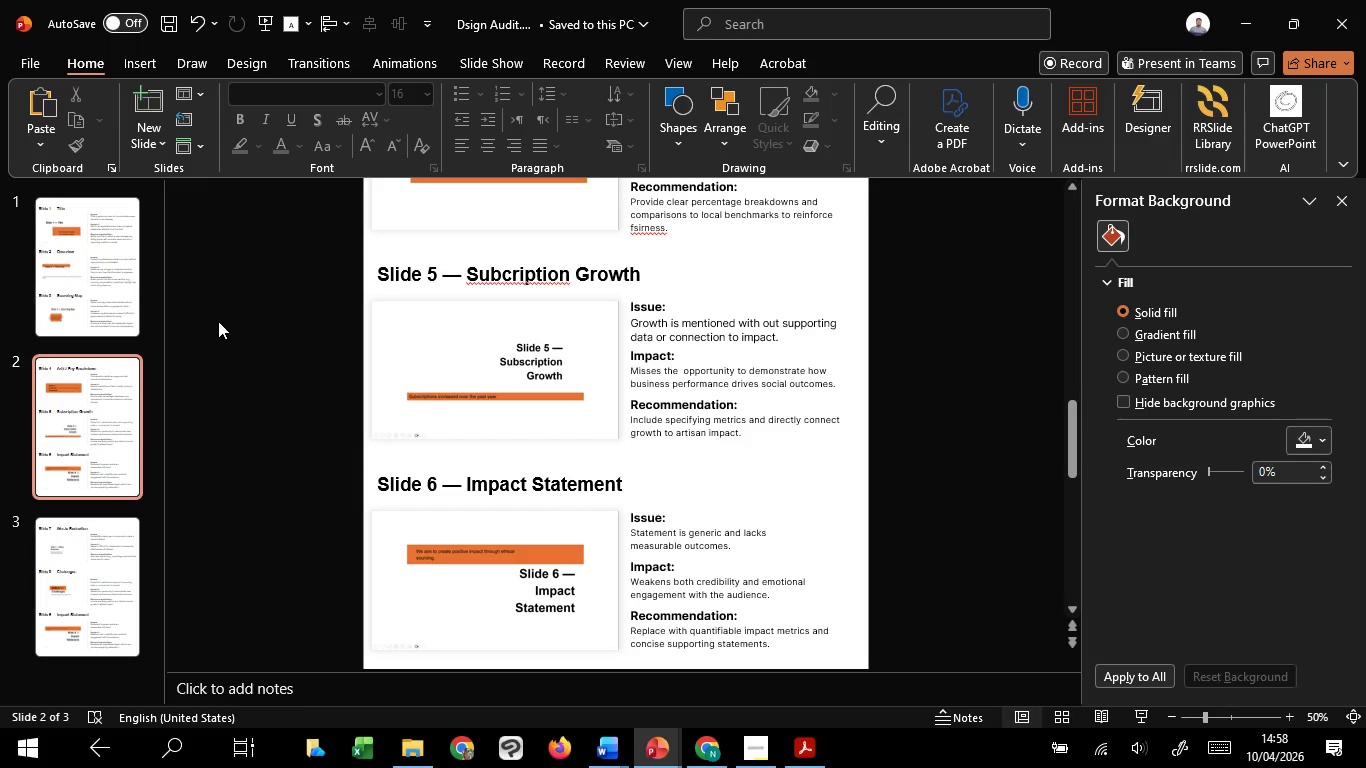 
scroll: coordinate [600, 522], scroll_direction: down, amount: 10.0
 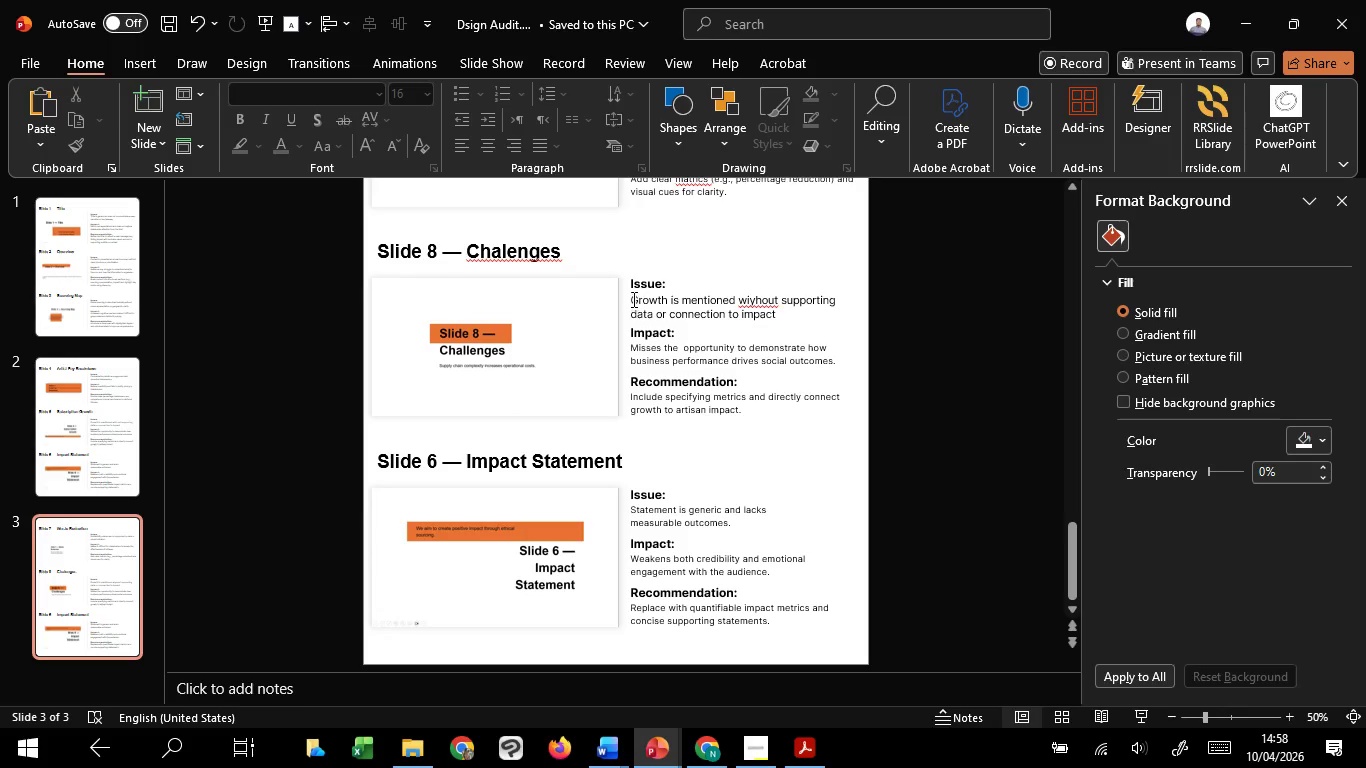 
left_click_drag(start_coordinate=[632, 299], to_coordinate=[816, 325])
 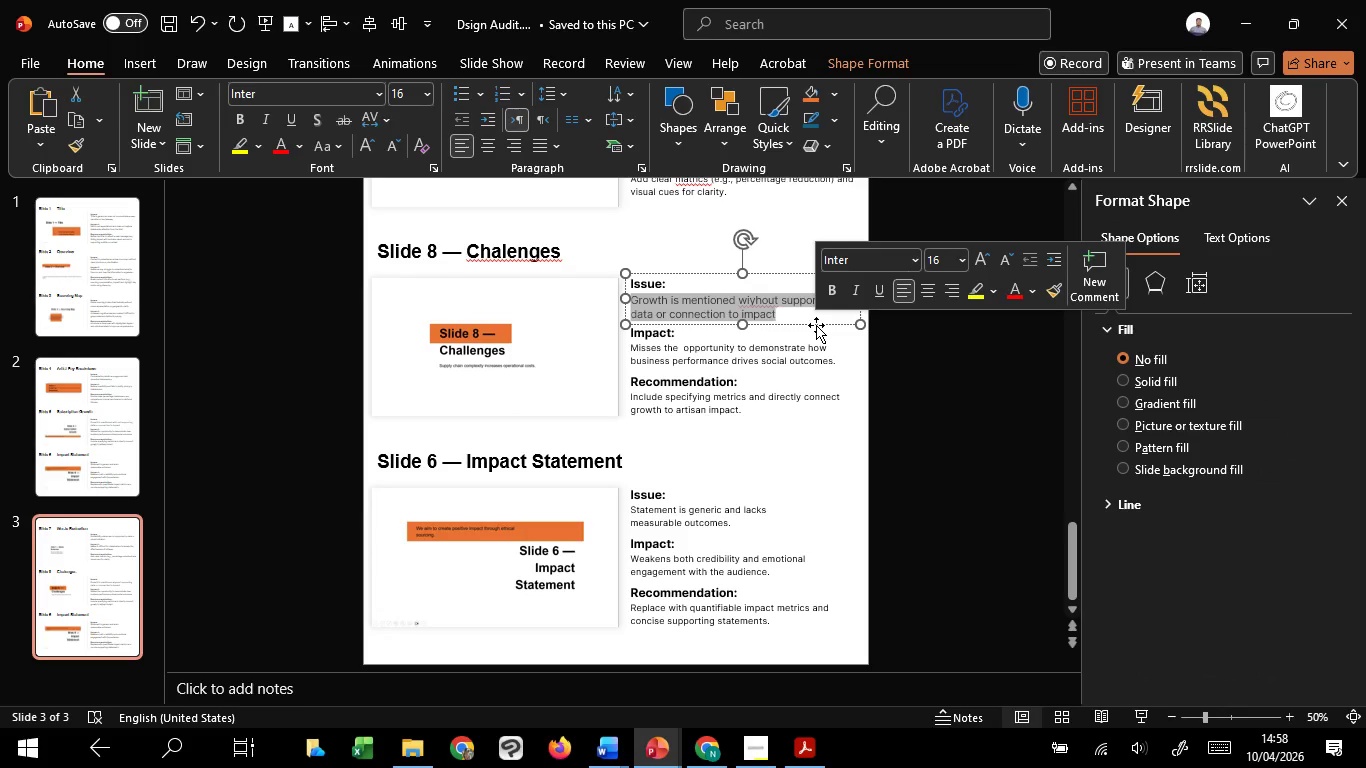 
scroll: coordinate [816, 325], scroll_direction: up, amount: 6.0
 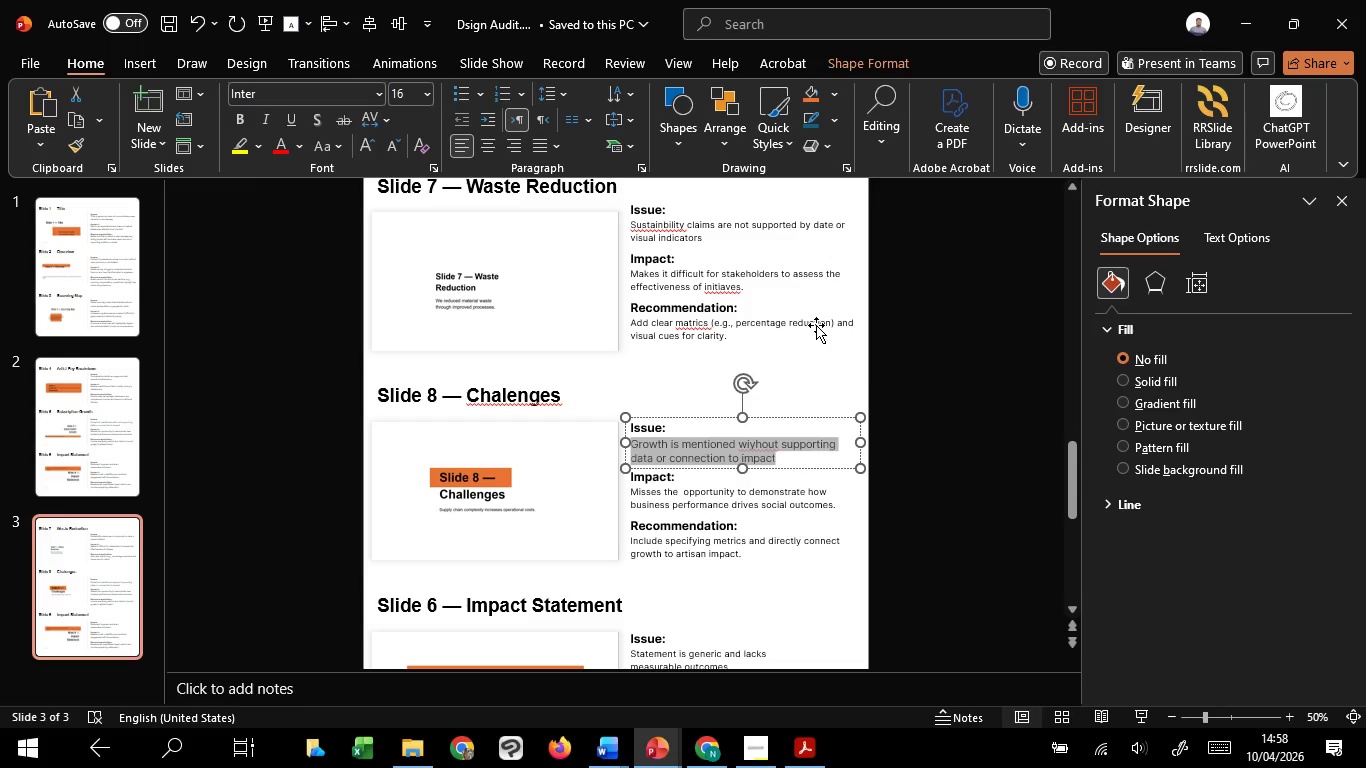 
wait(6.6)
 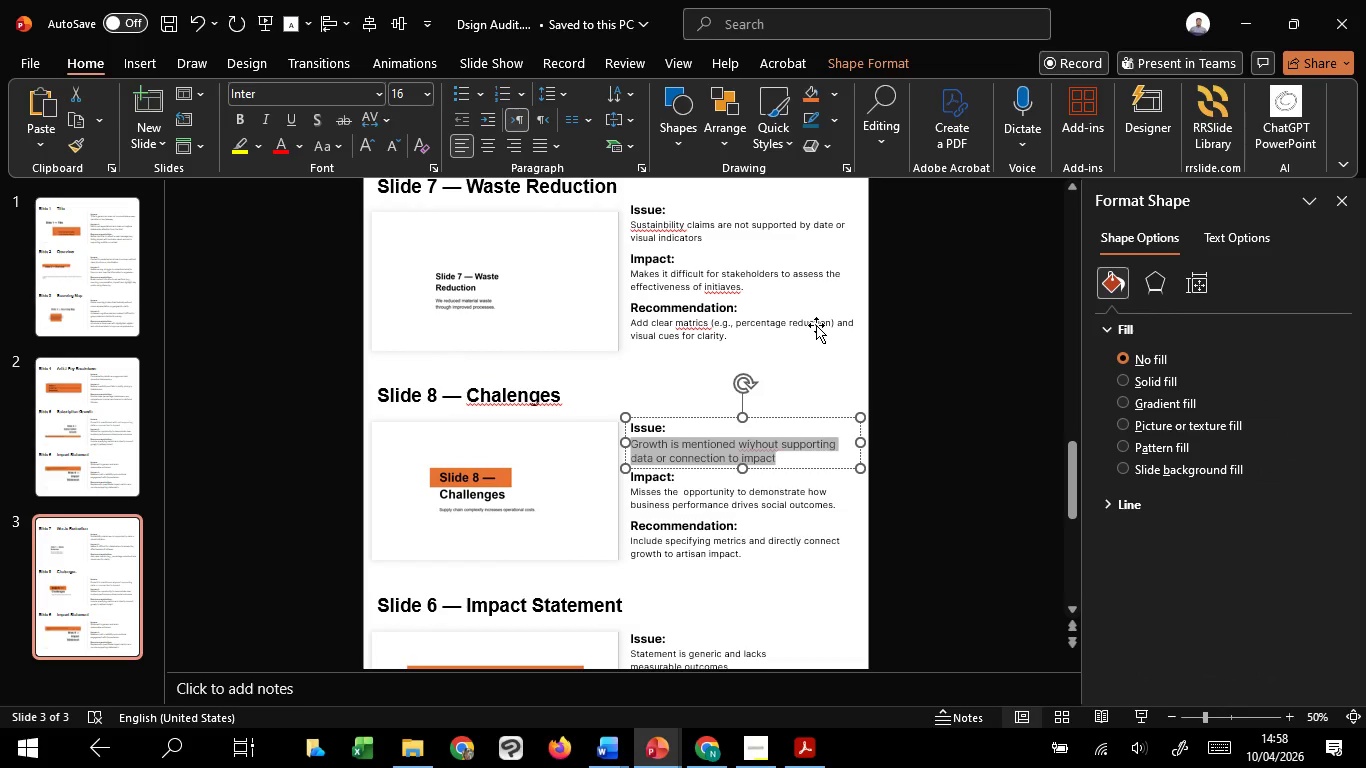 
type(Challenge are stated at a high level without explaing)
key(Backspace)
type(ing their implication.)
 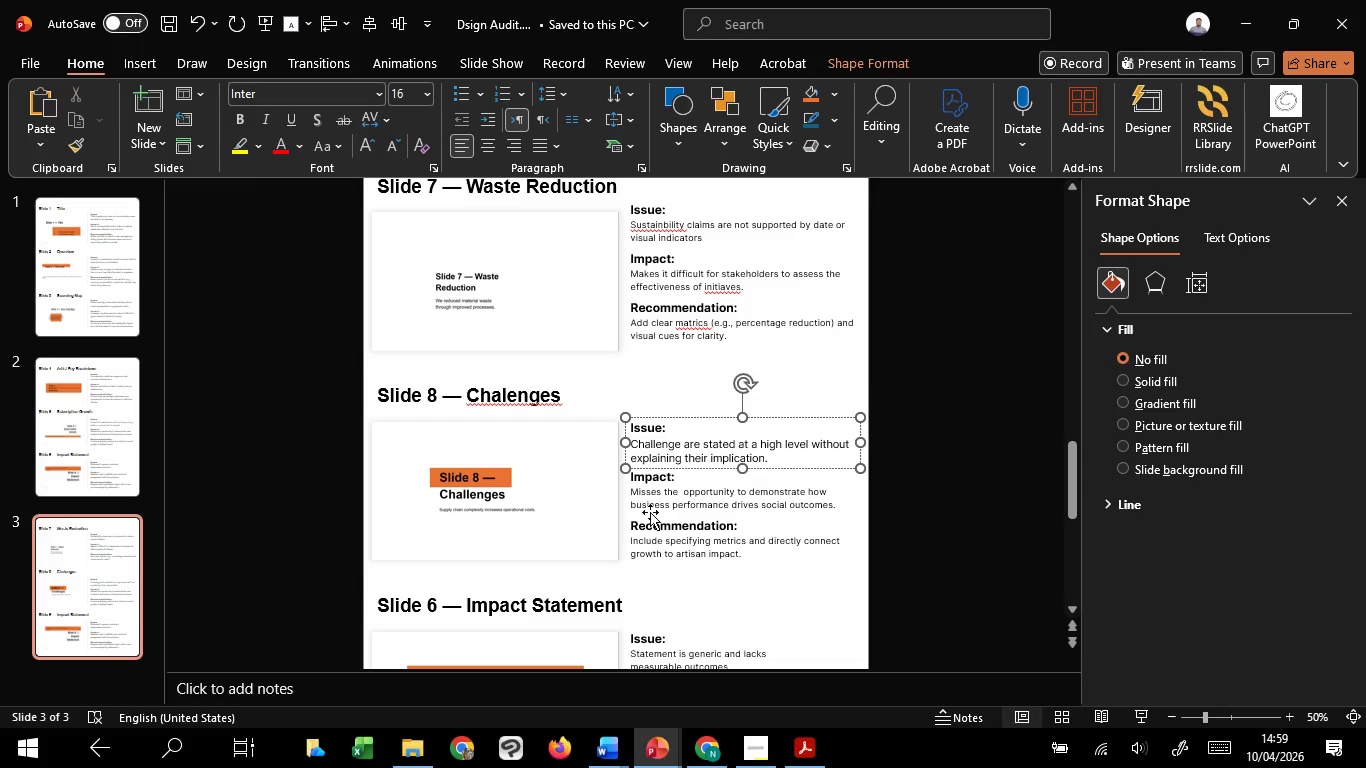 
left_click_drag(start_coordinate=[637, 493], to_coordinate=[832, 508])
 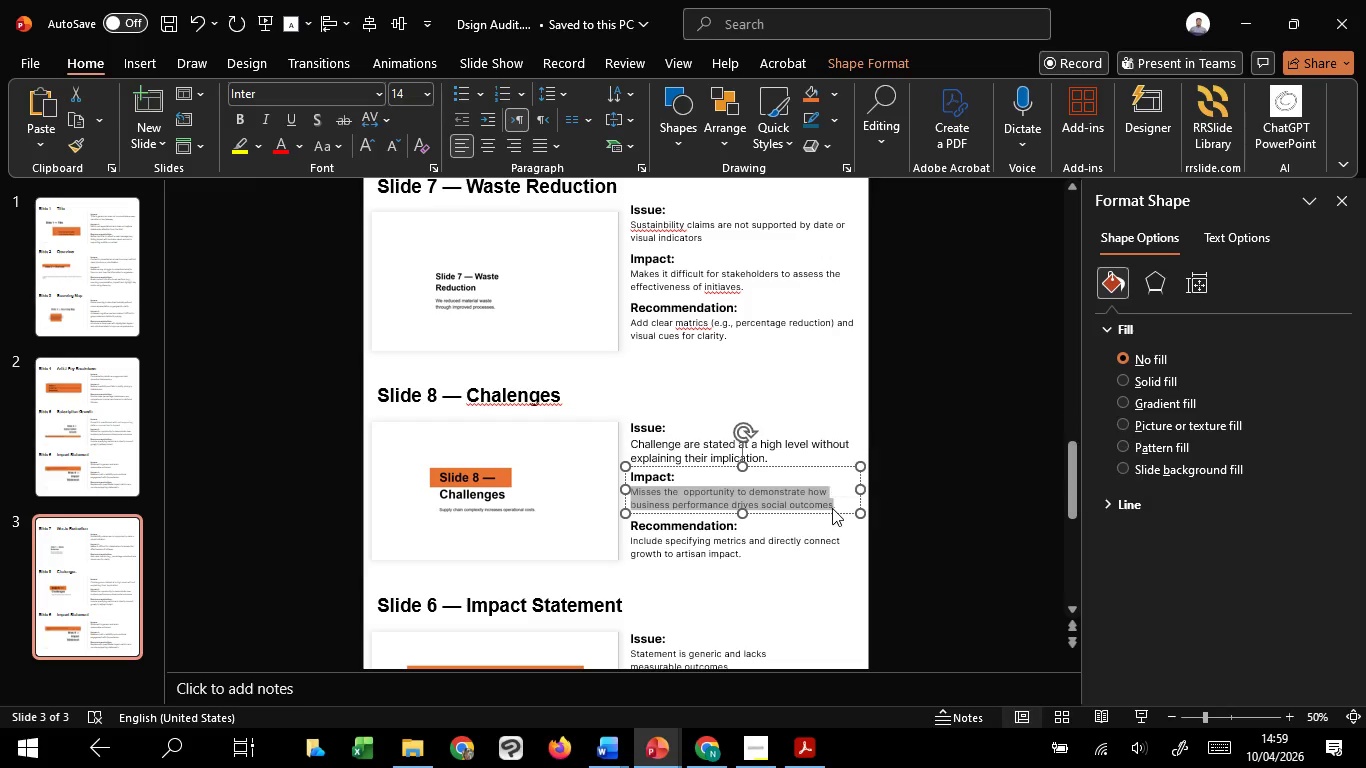 
type(Audience may out )
 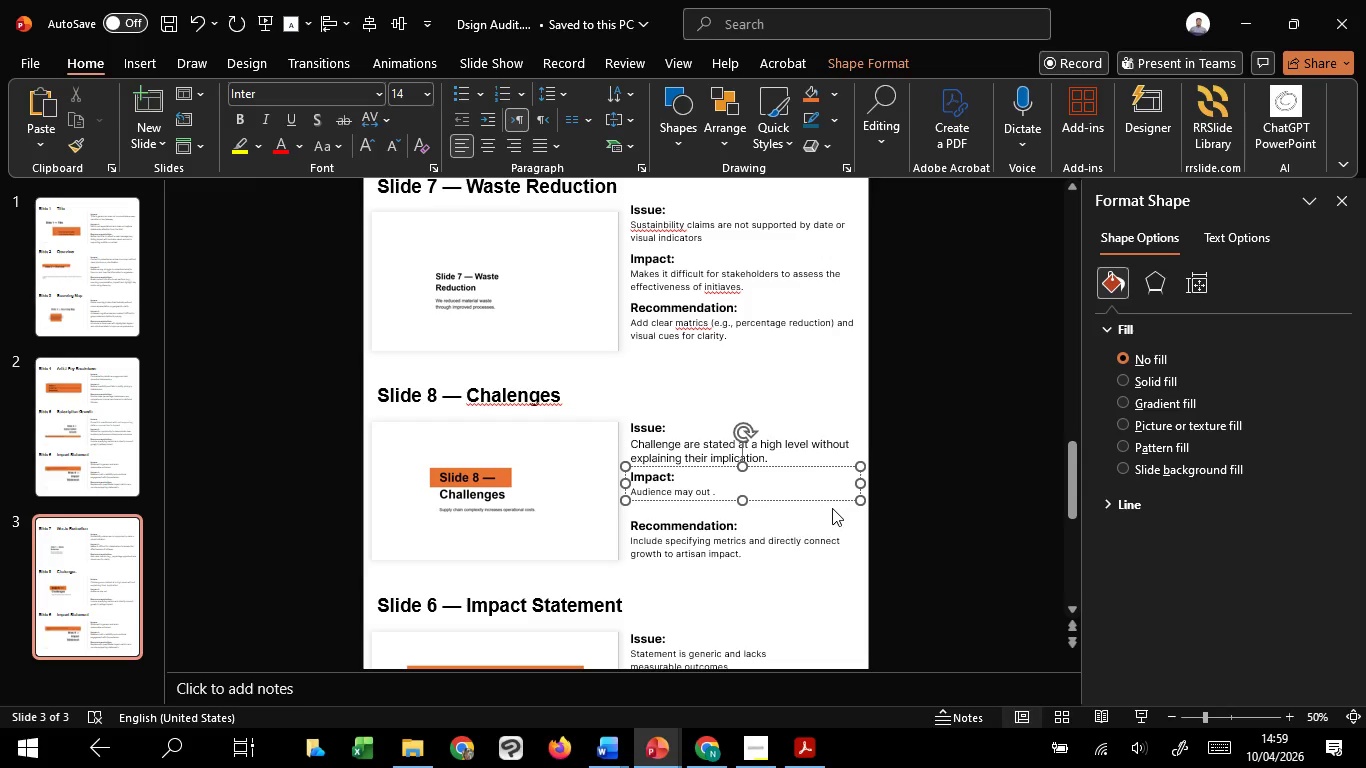 
key(Backspace)
key(Backspace)
key(Backspace)
key(Backspace)
type(not understand of the significance or urgency of the issues presented)
 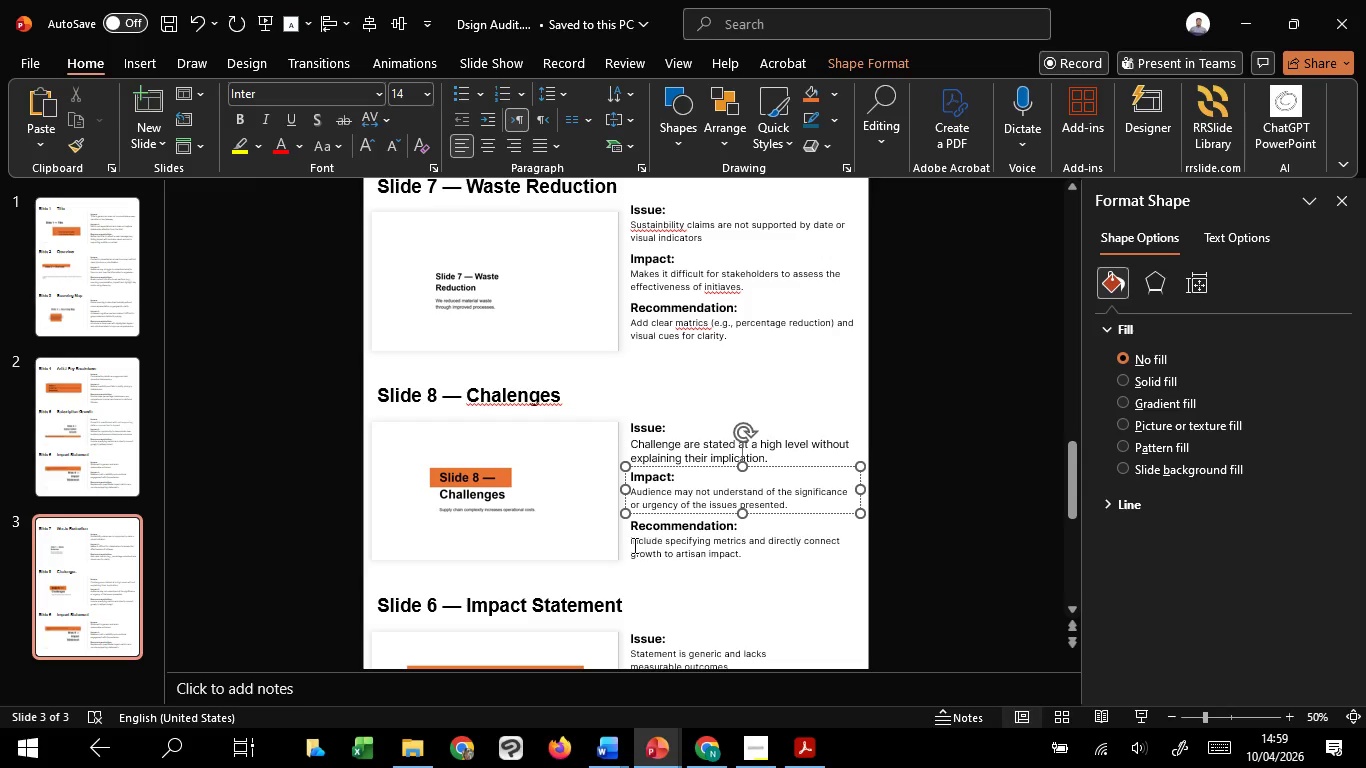 
left_click_drag(start_coordinate=[633, 545], to_coordinate=[767, 556])
 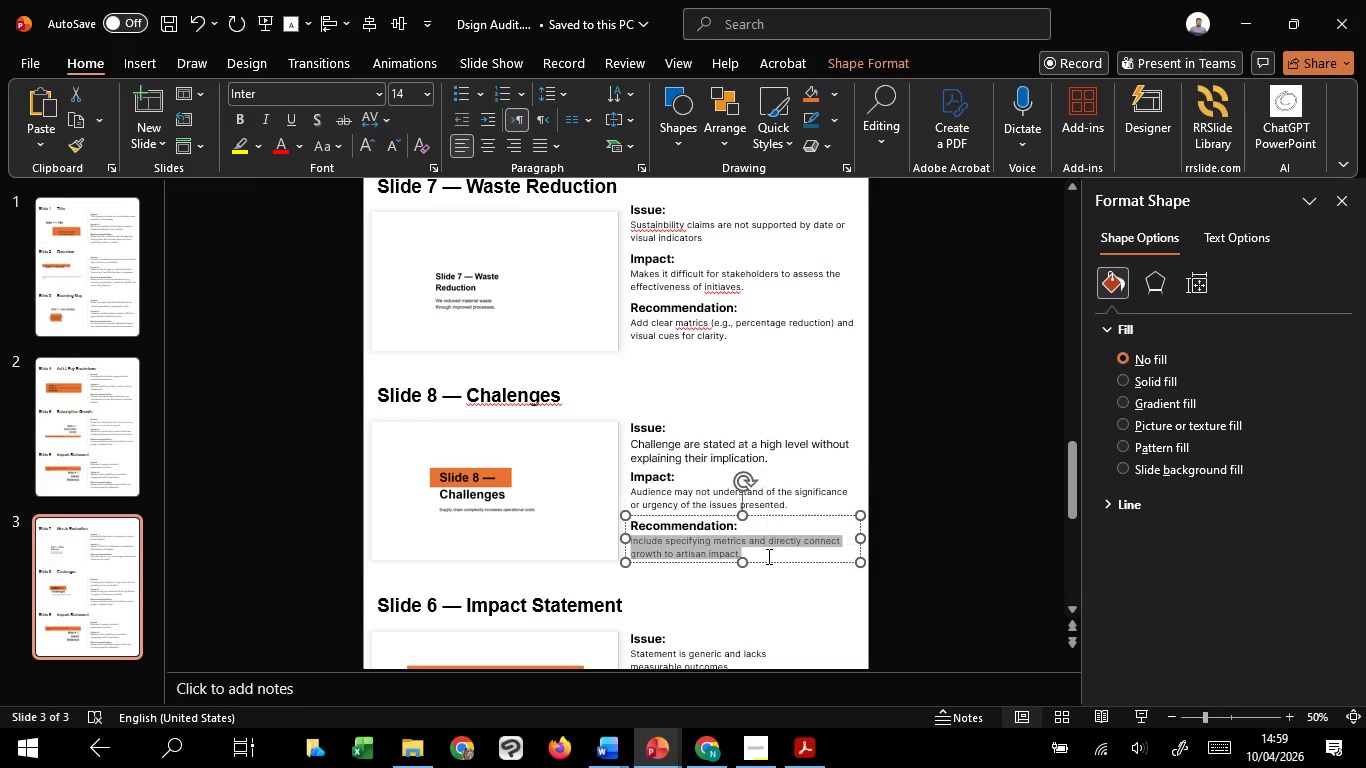 
key(CapsLock)
 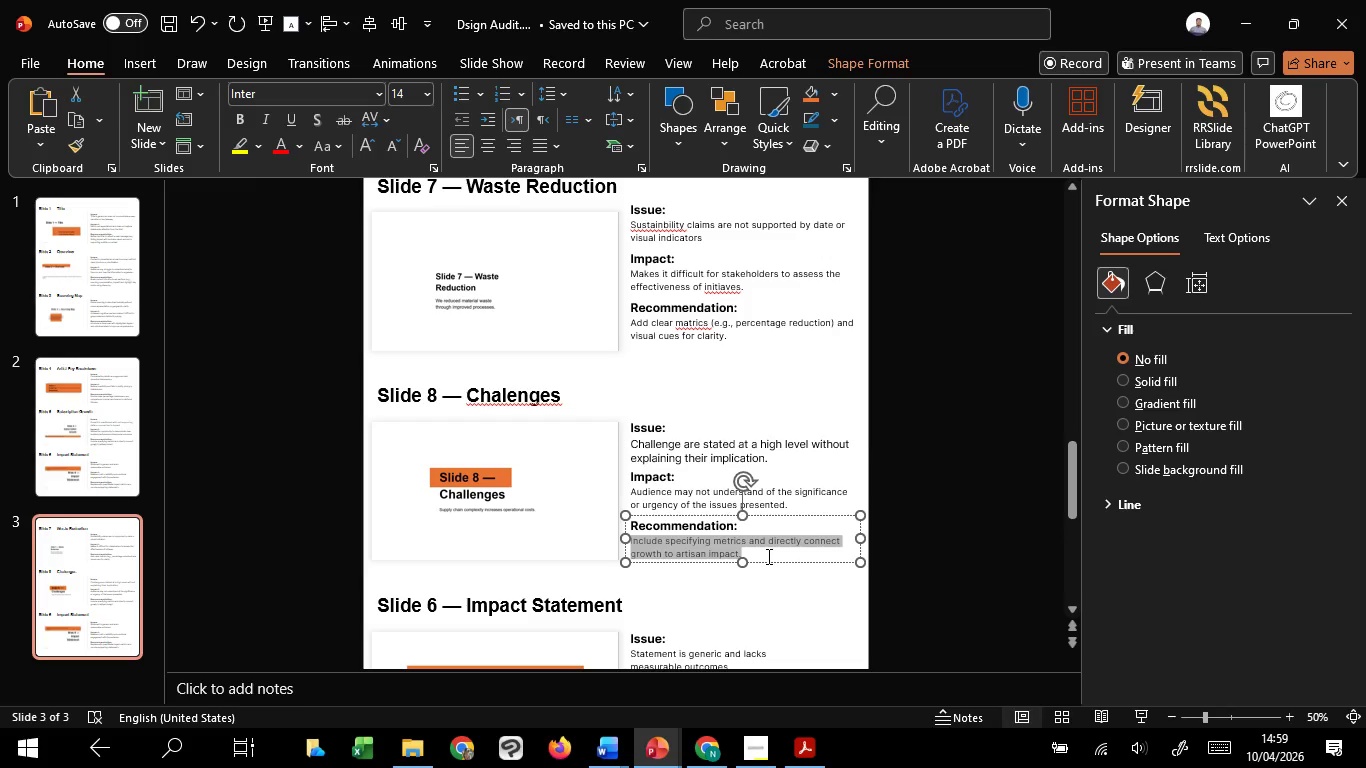 
type(Clarify business impact of each c)
 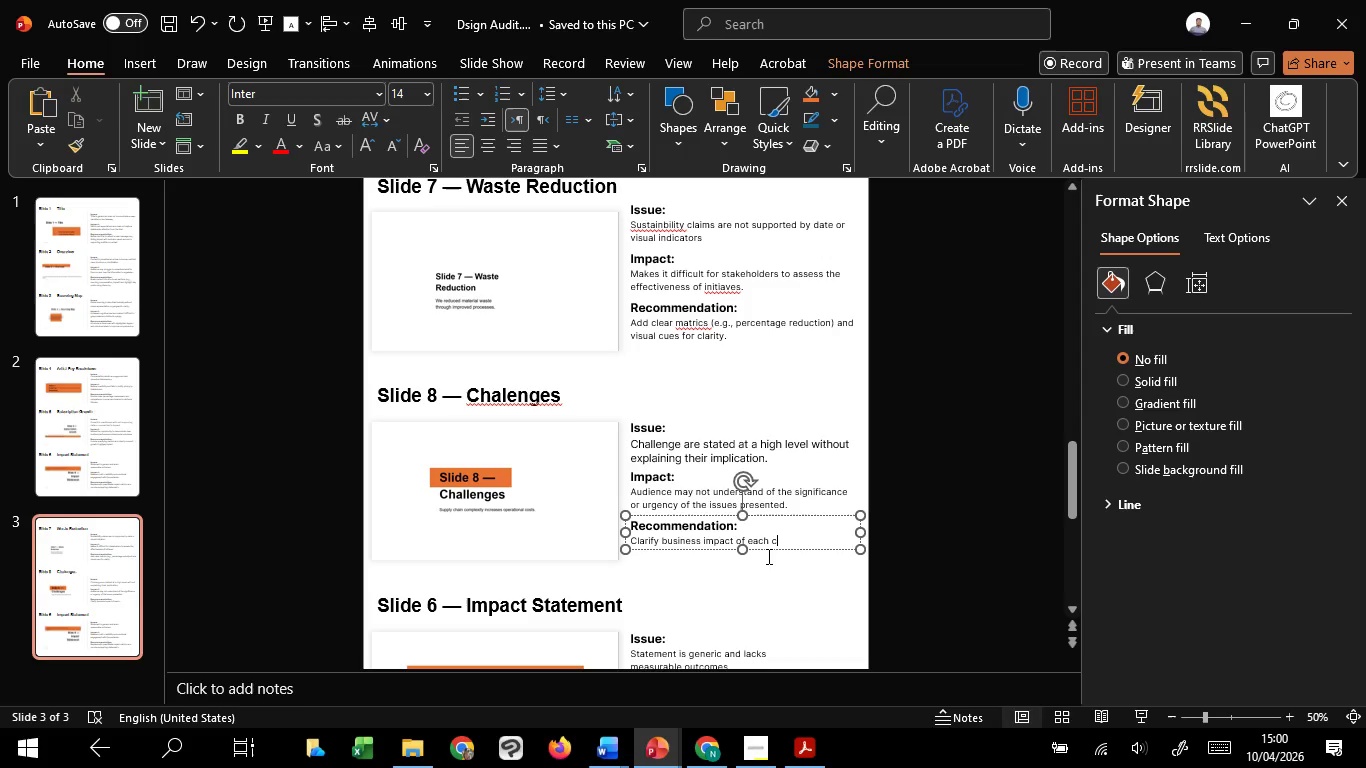 
key(Backspace)
type(challenge and link it to operational of financial outcomes)
 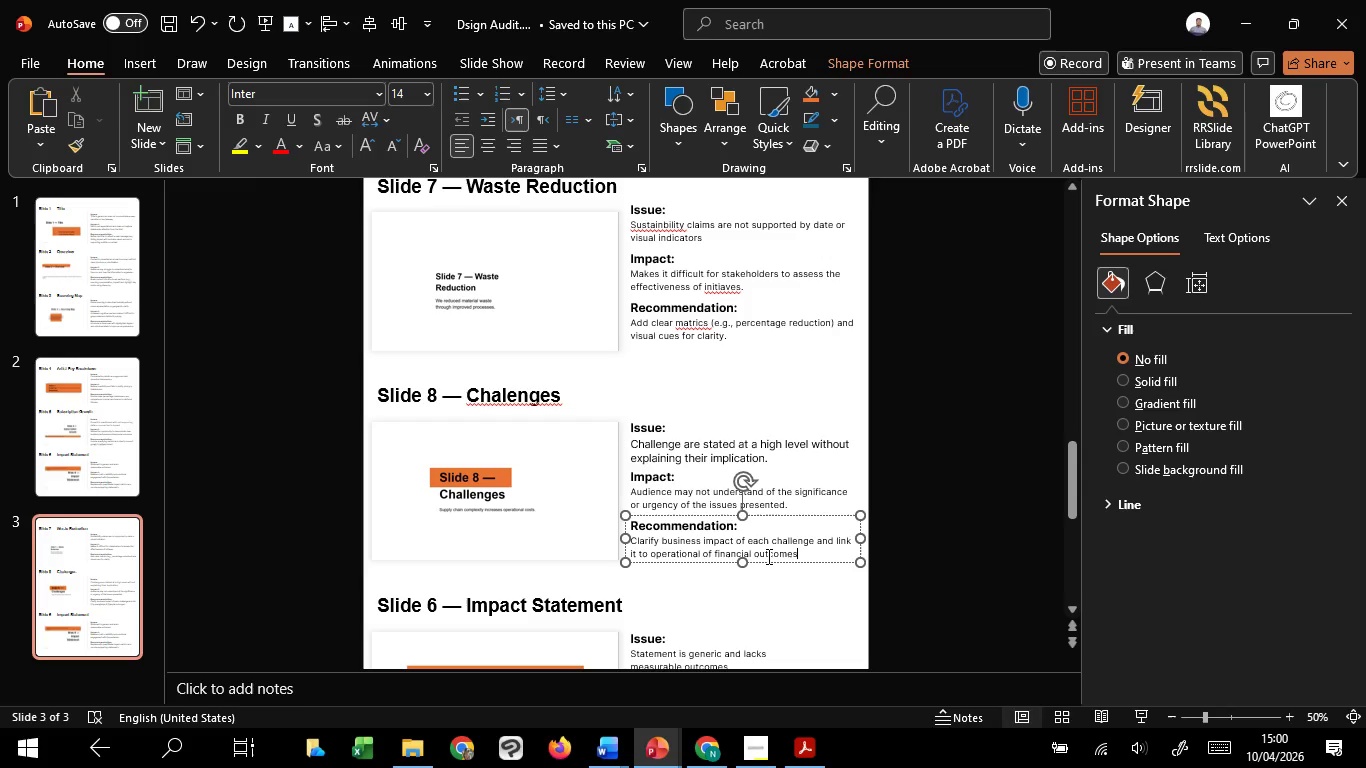 
key(Period)
 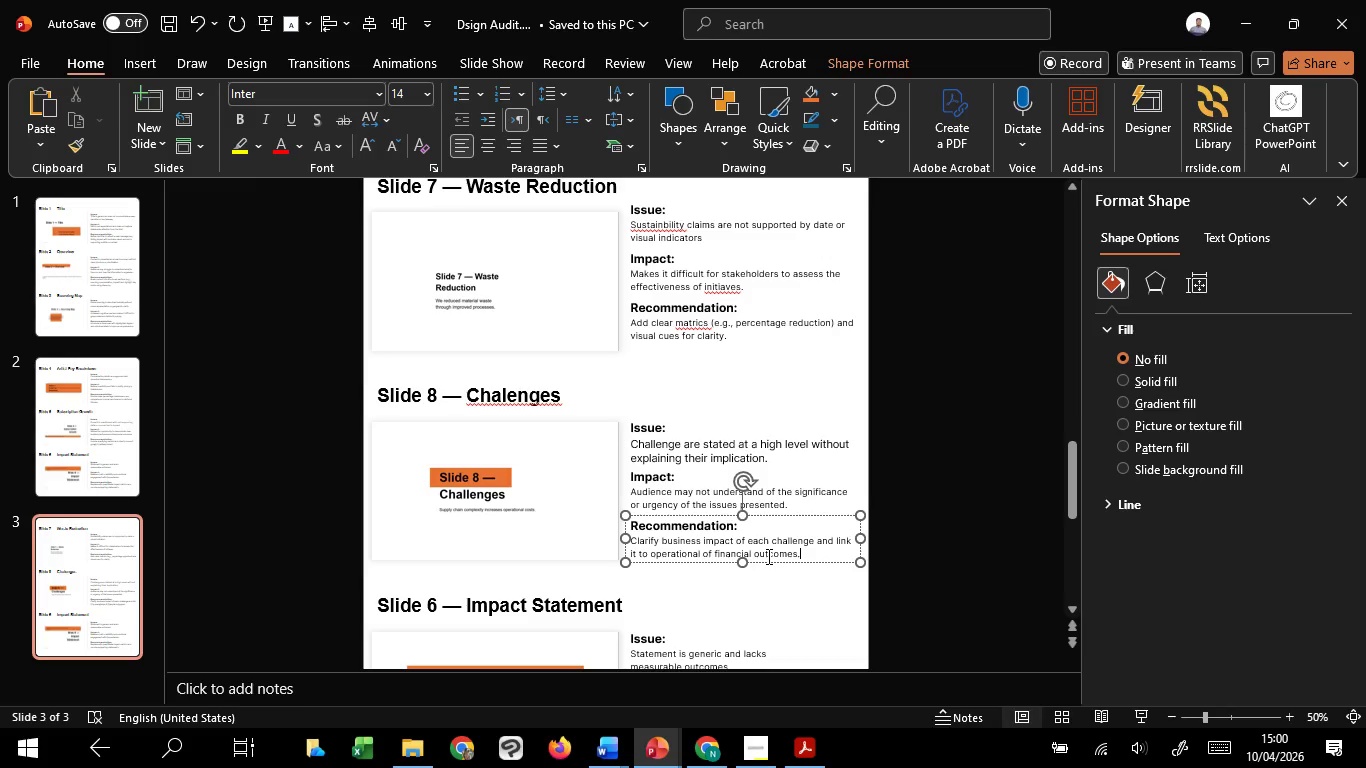 
scroll: coordinate [767, 556], scroll_direction: down, amount: 8.0
 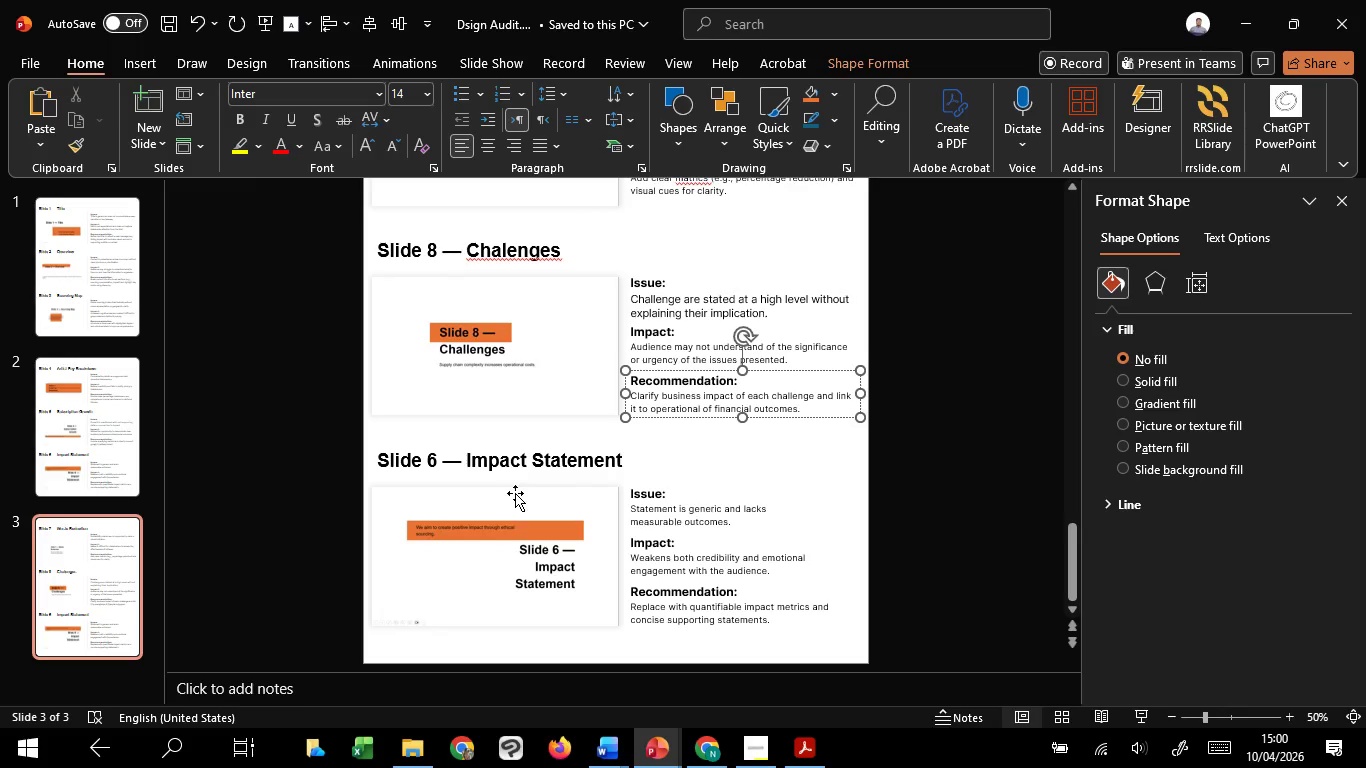 
left_click([517, 537])
 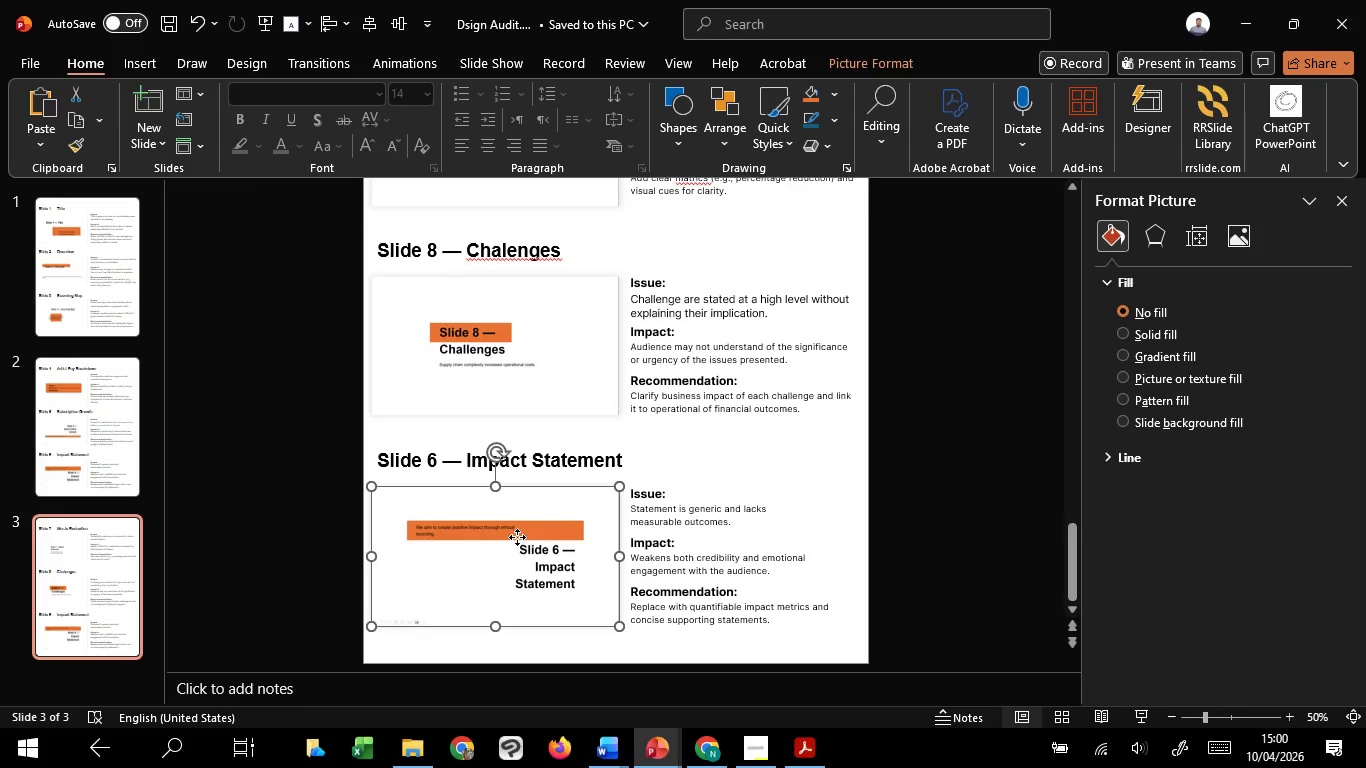 
right_click([517, 537])
 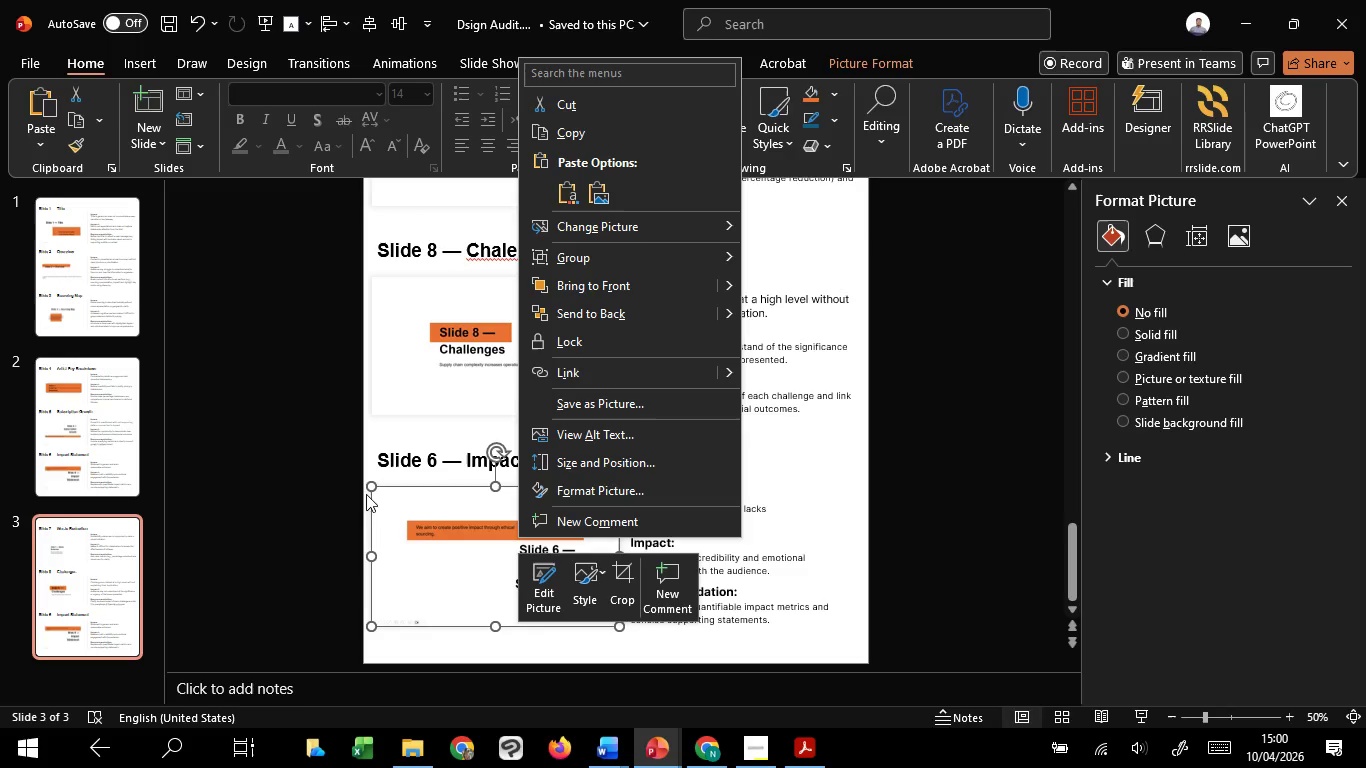 
left_click([157, 133])
 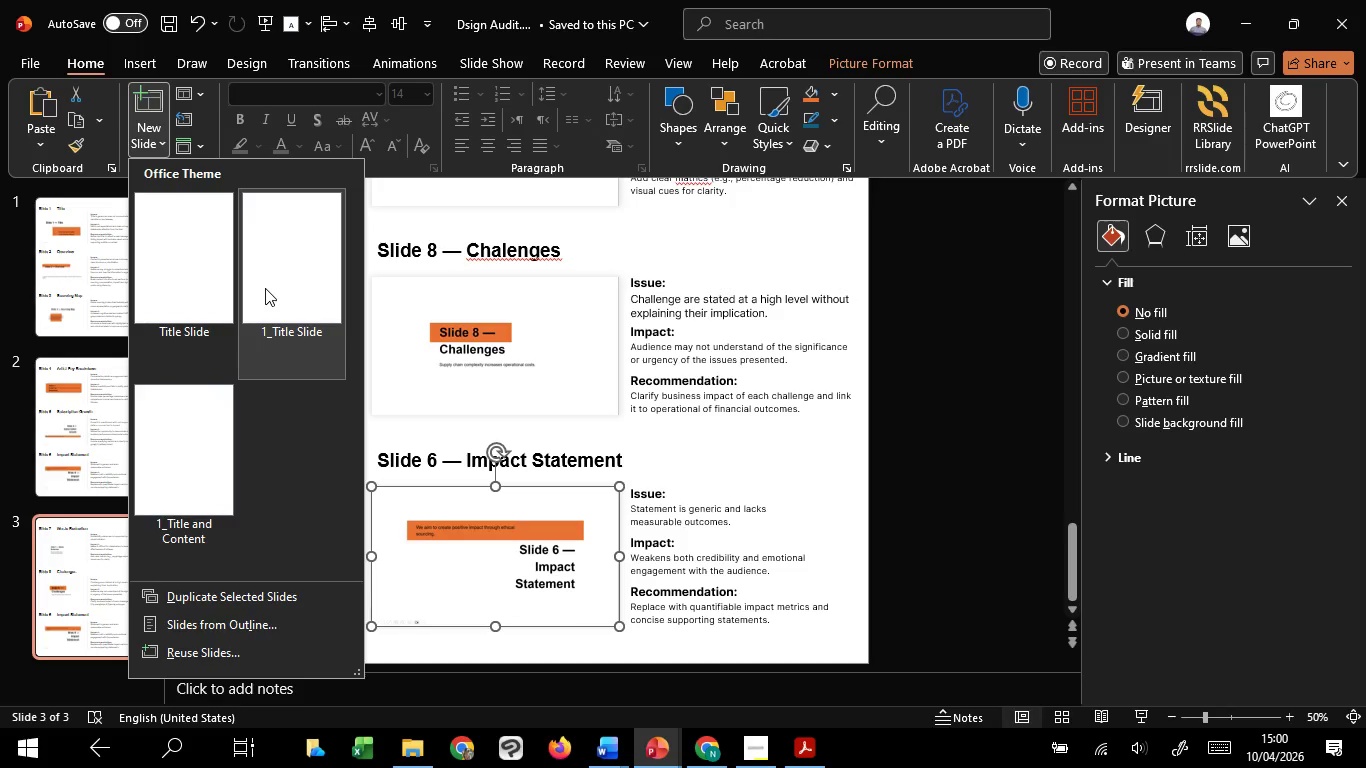 
left_click([265, 288])
 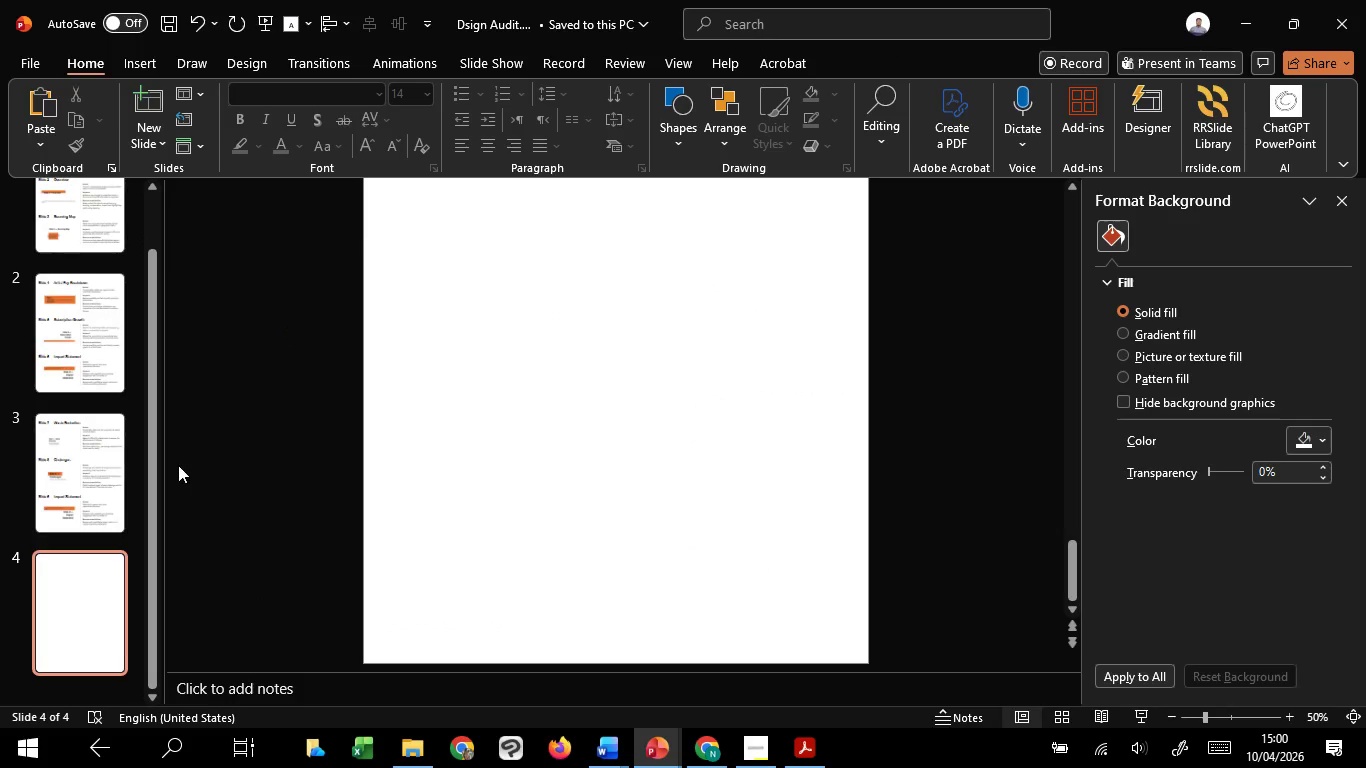 
left_click([110, 465])
 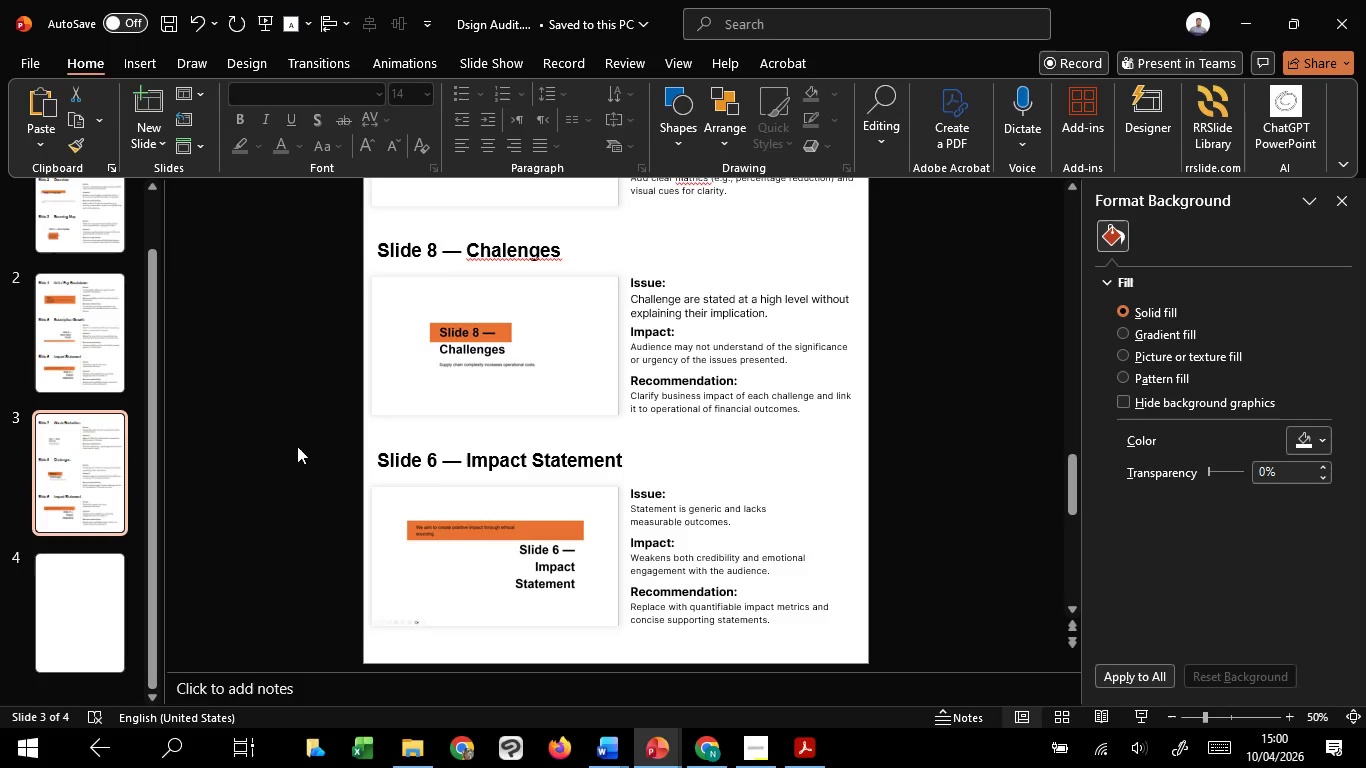 
left_click_drag(start_coordinate=[297, 446], to_coordinate=[1163, 746])
 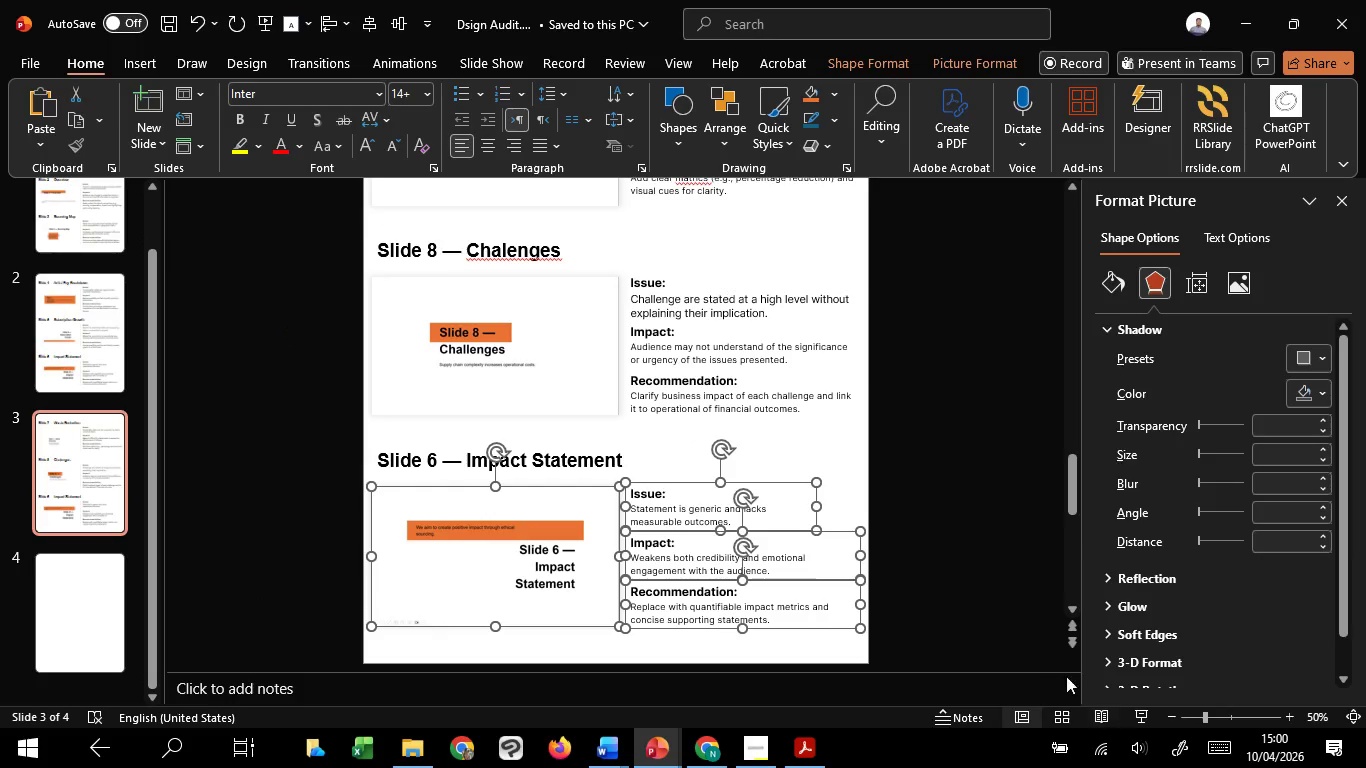 
key(Control+C)
 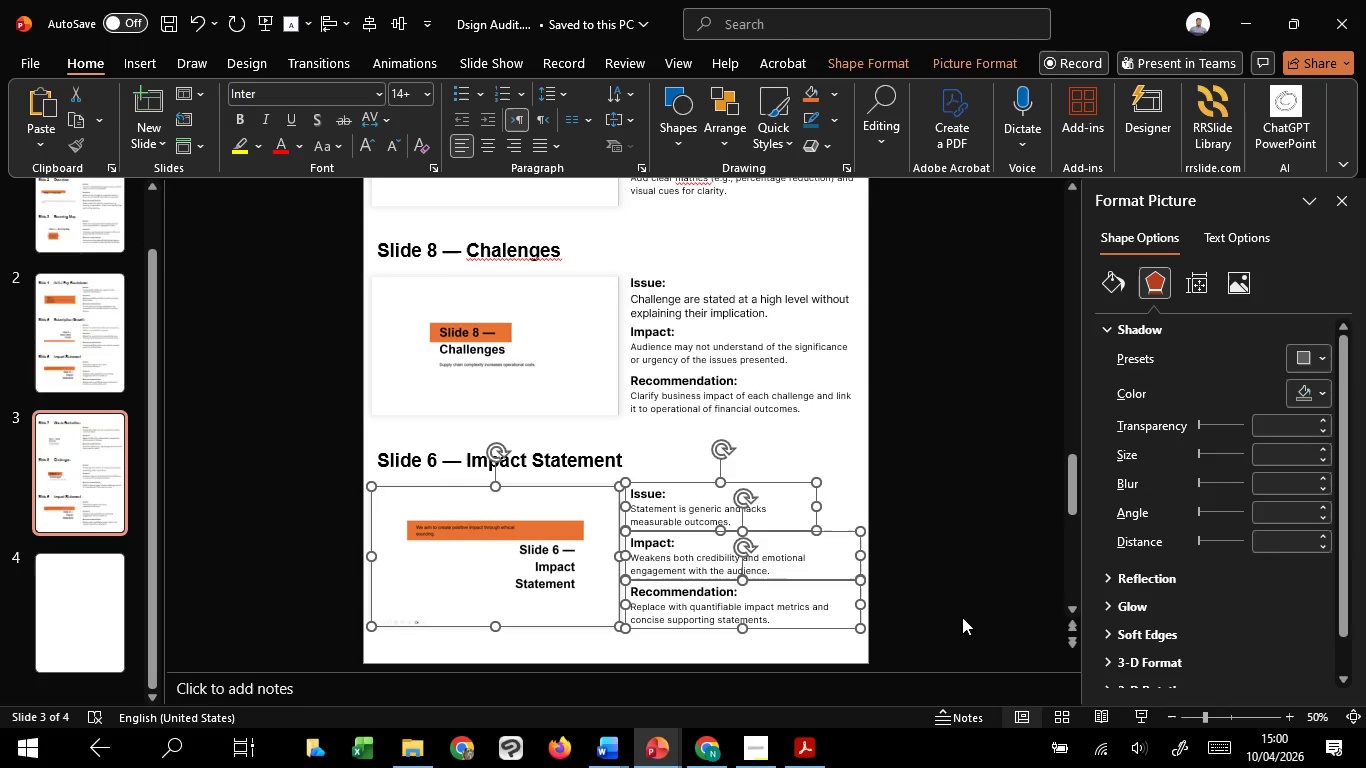 
key(Control+C)
 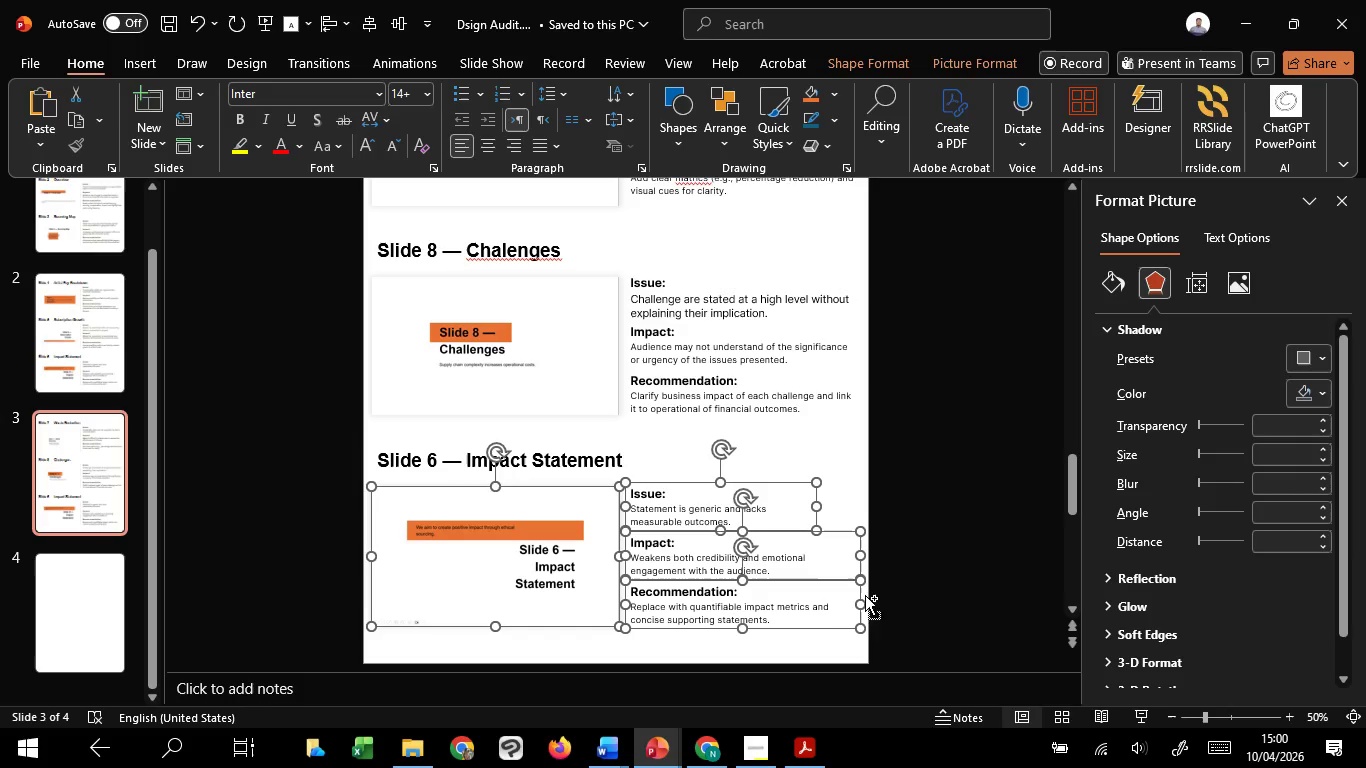 
key(Control+C)
 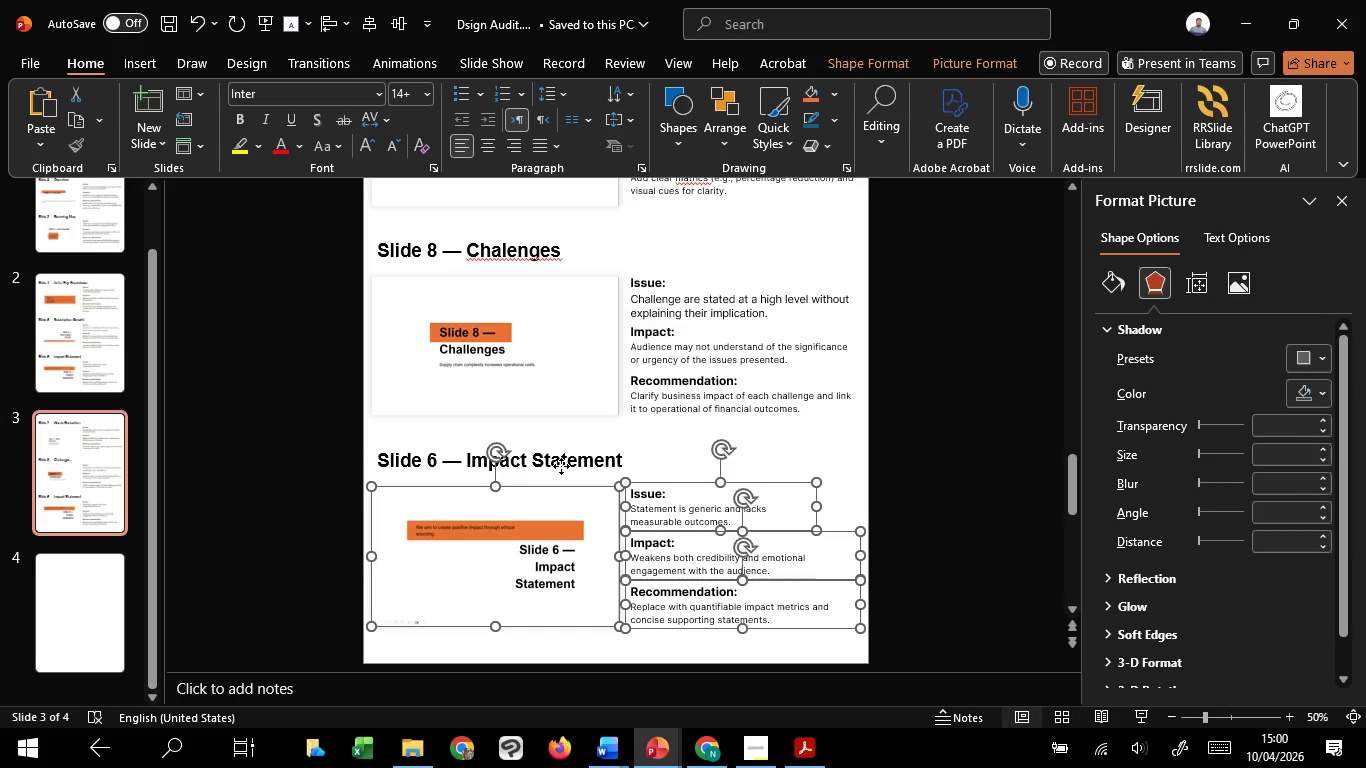 
hold_key(key=ShiftLeft, duration=0.47)
left_click([561, 466])
 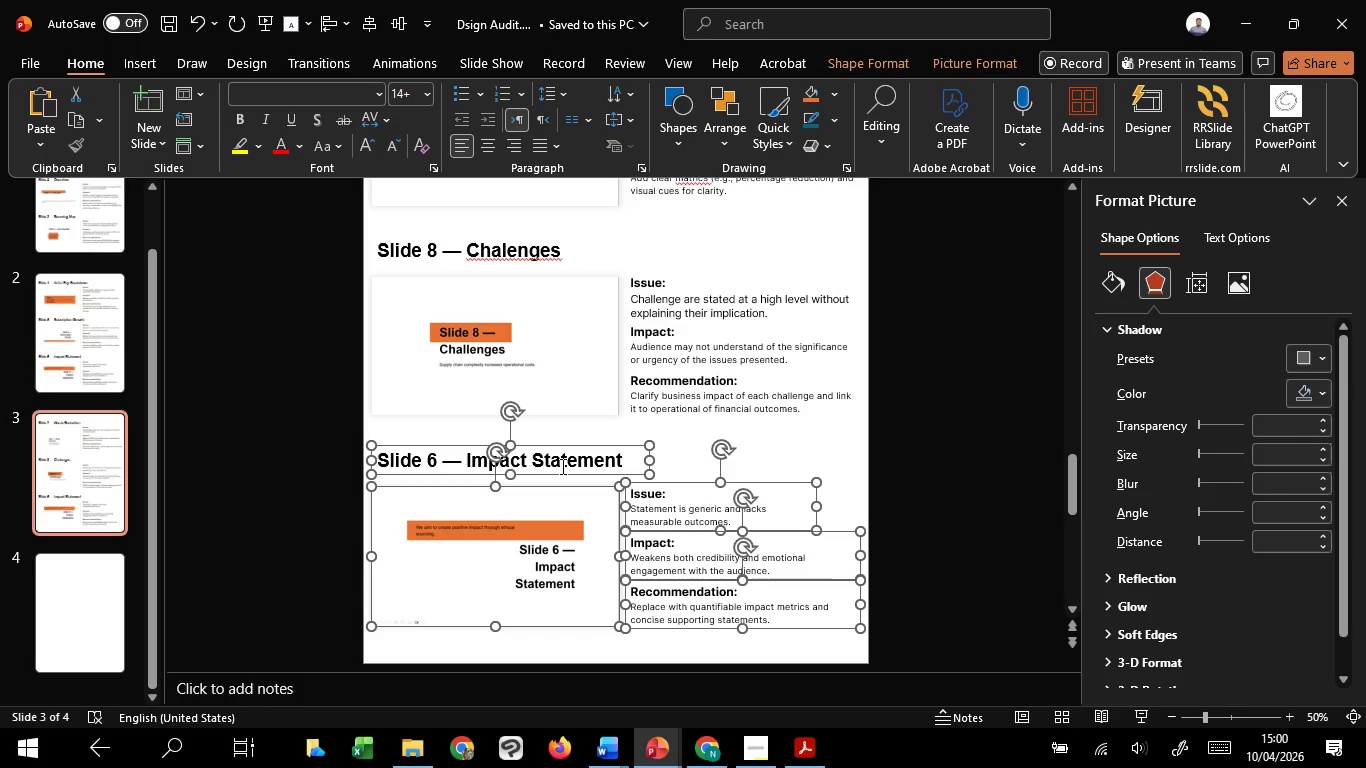 
key(Control+C)
 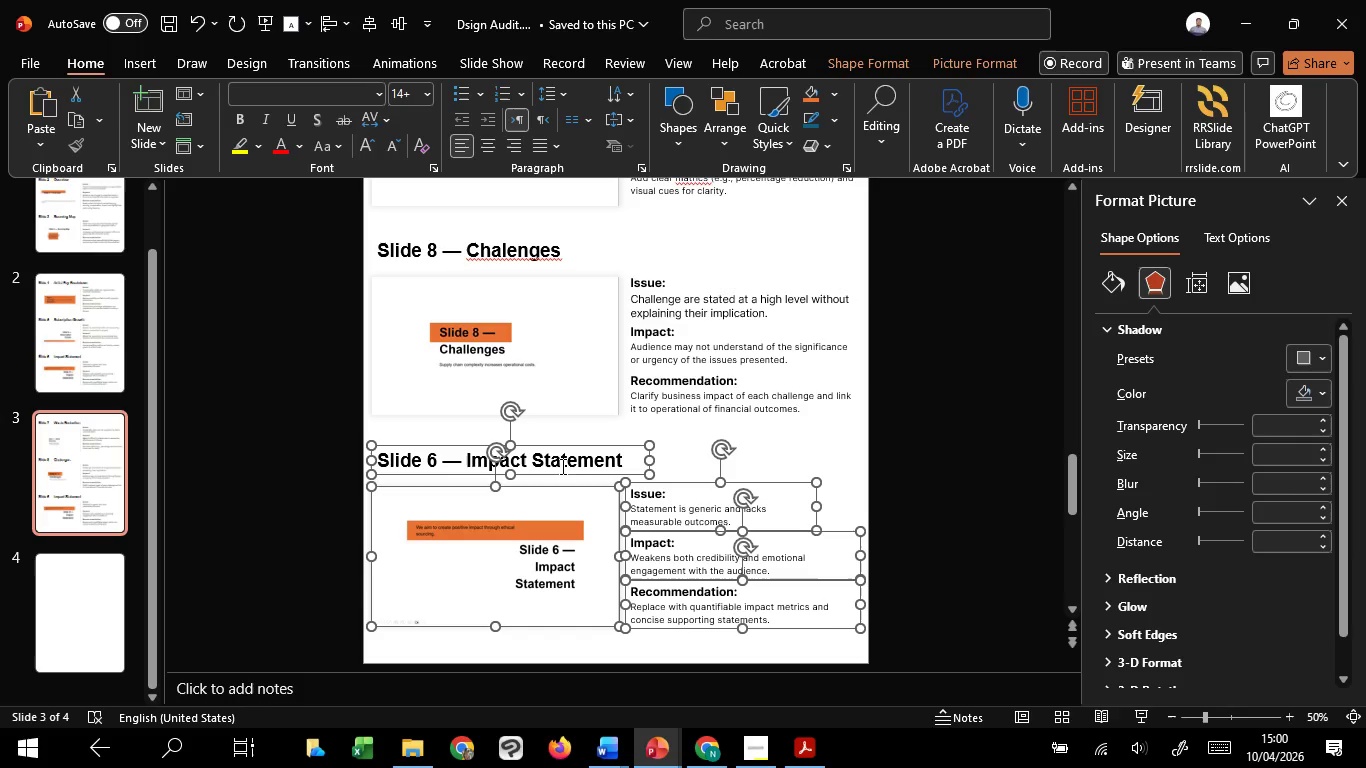 
key(Control+C)
 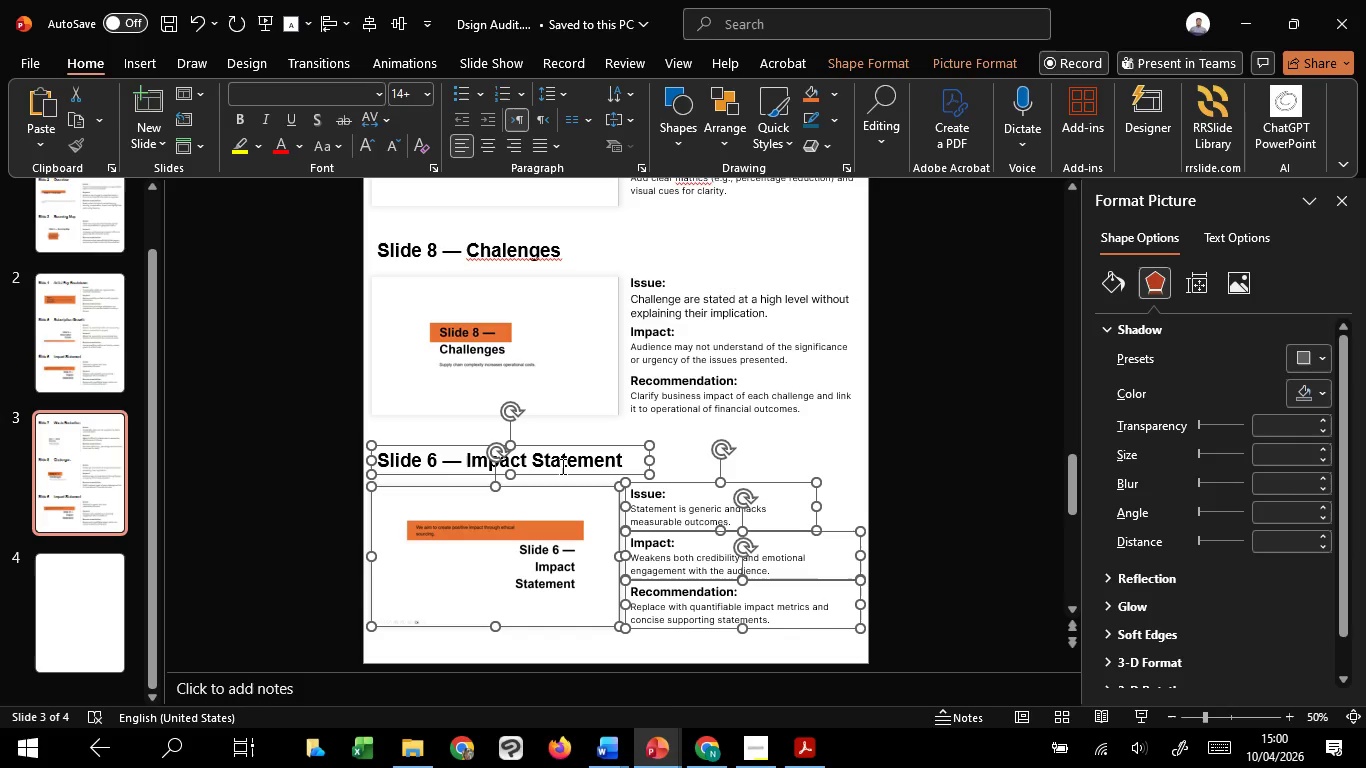 
key(Control+C)
 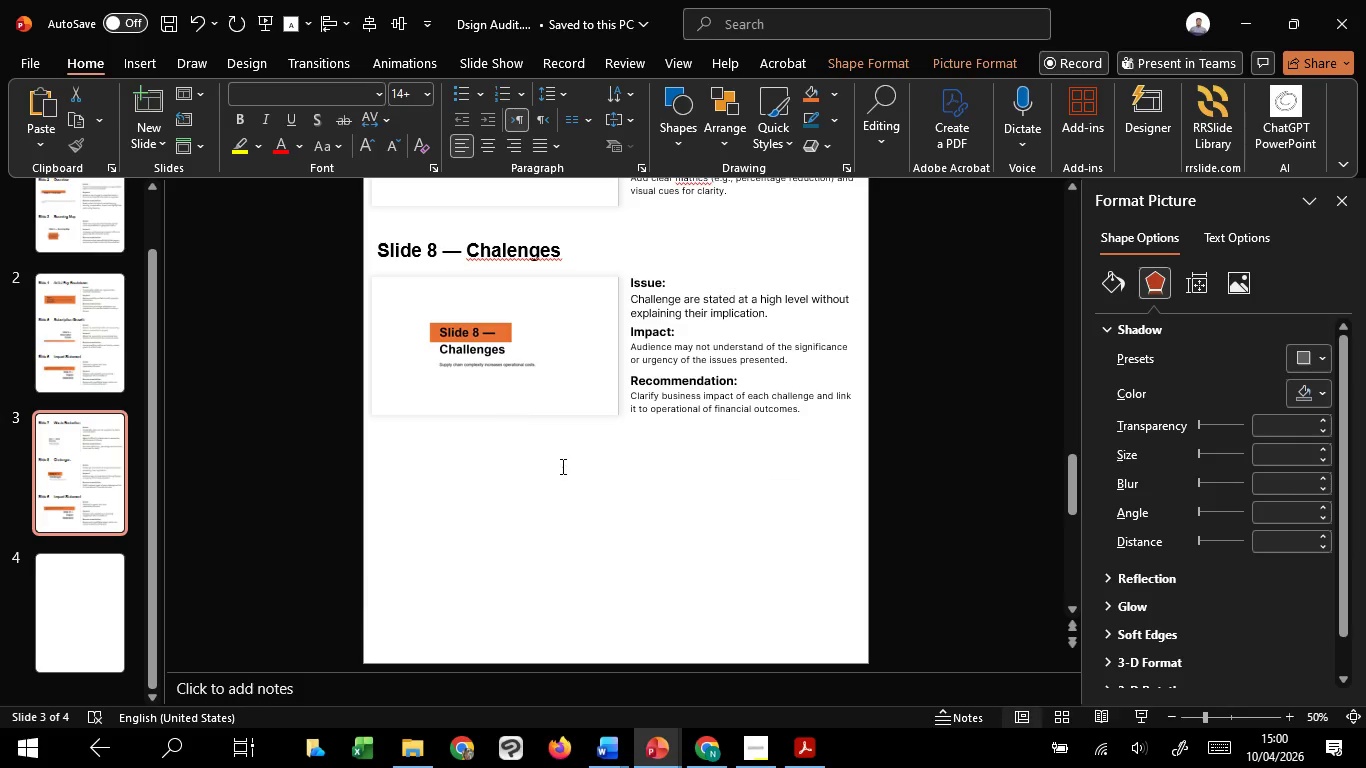 
key(Delete)
 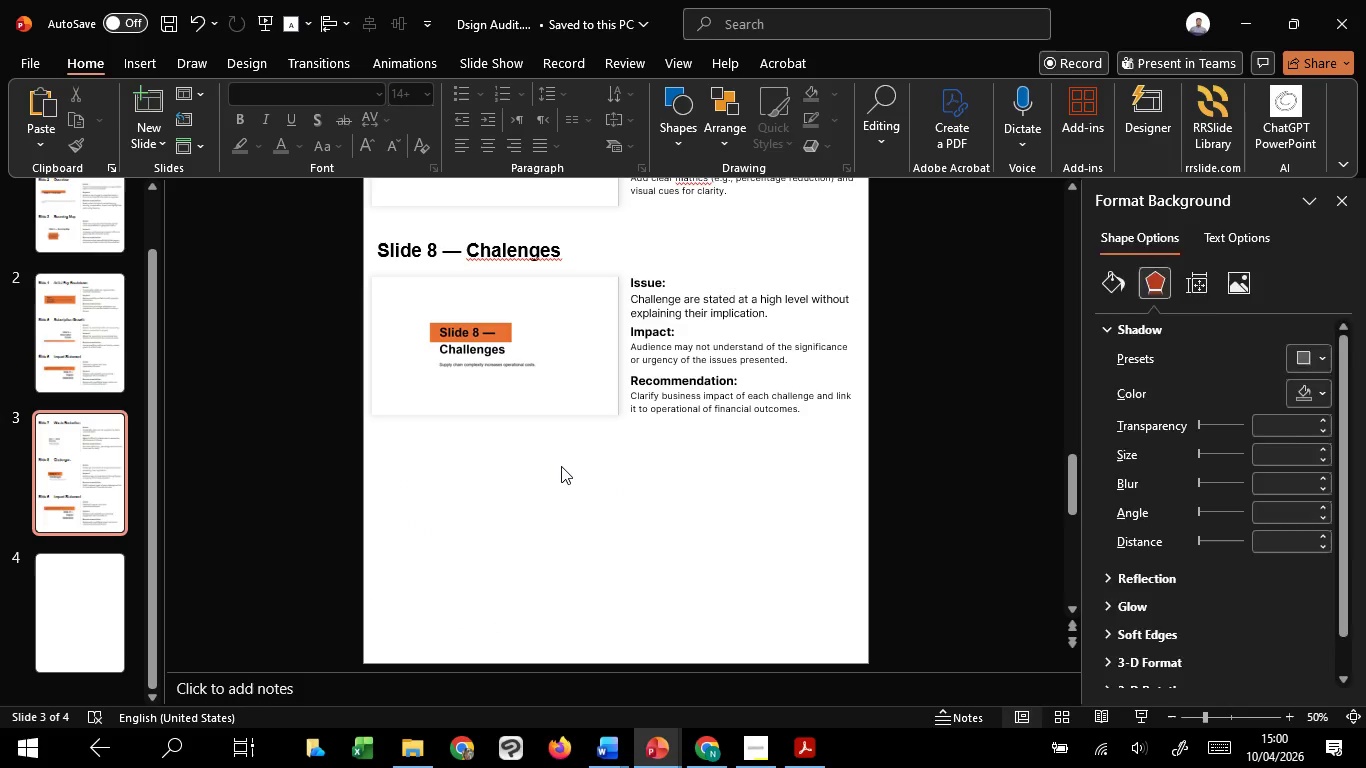 
hold_key(key=ControlLeft, duration=1.0)
scroll: coordinate [561, 466], scroll_direction: down, amount: 2.0
 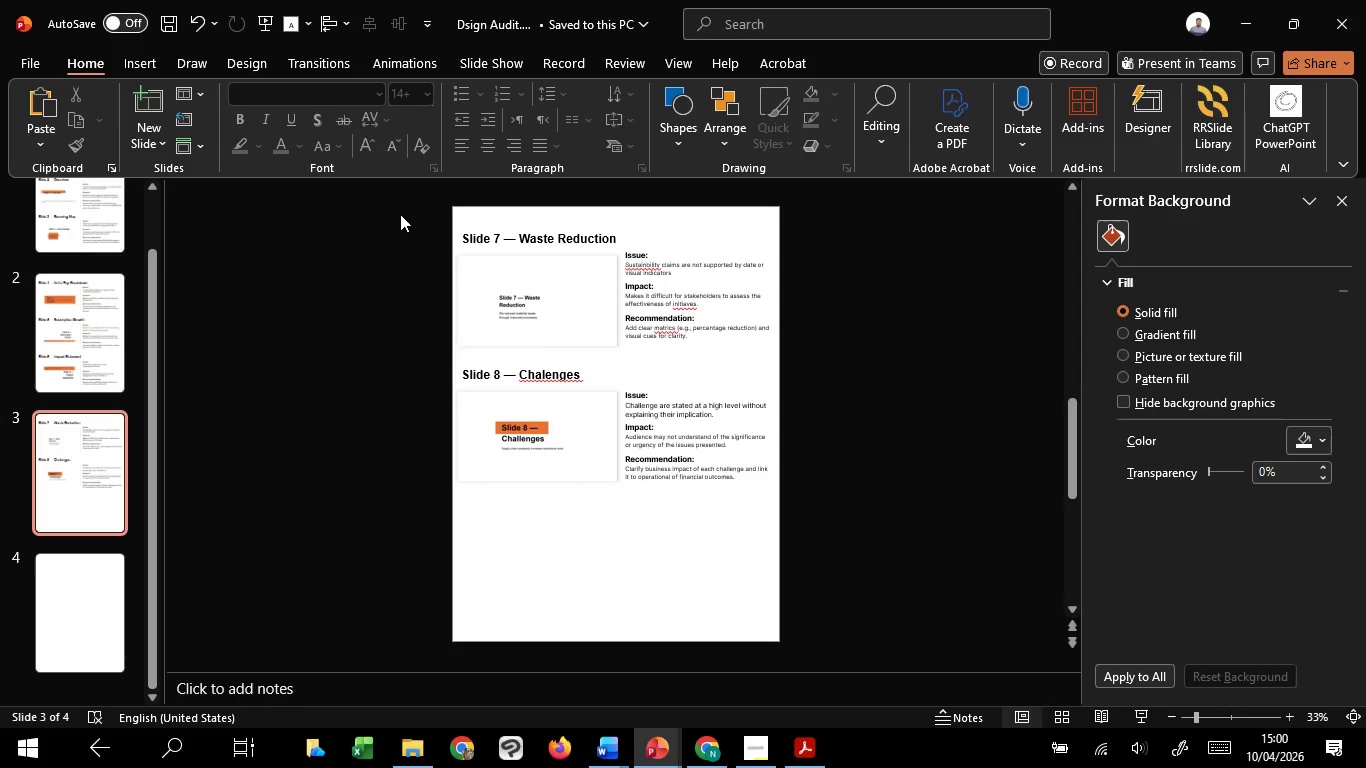 
left_click_drag(start_coordinate=[400, 214], to_coordinate=[872, 523])
 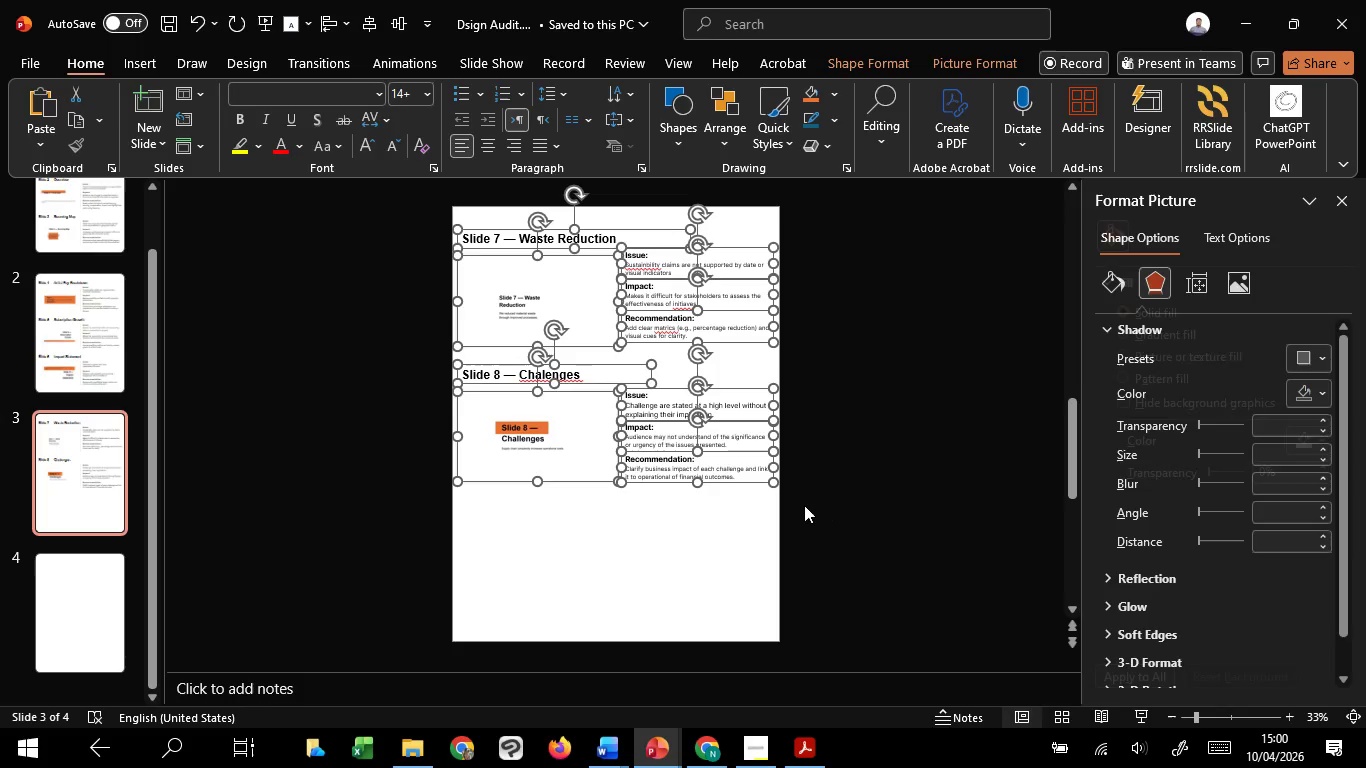 
key(Control+G)
 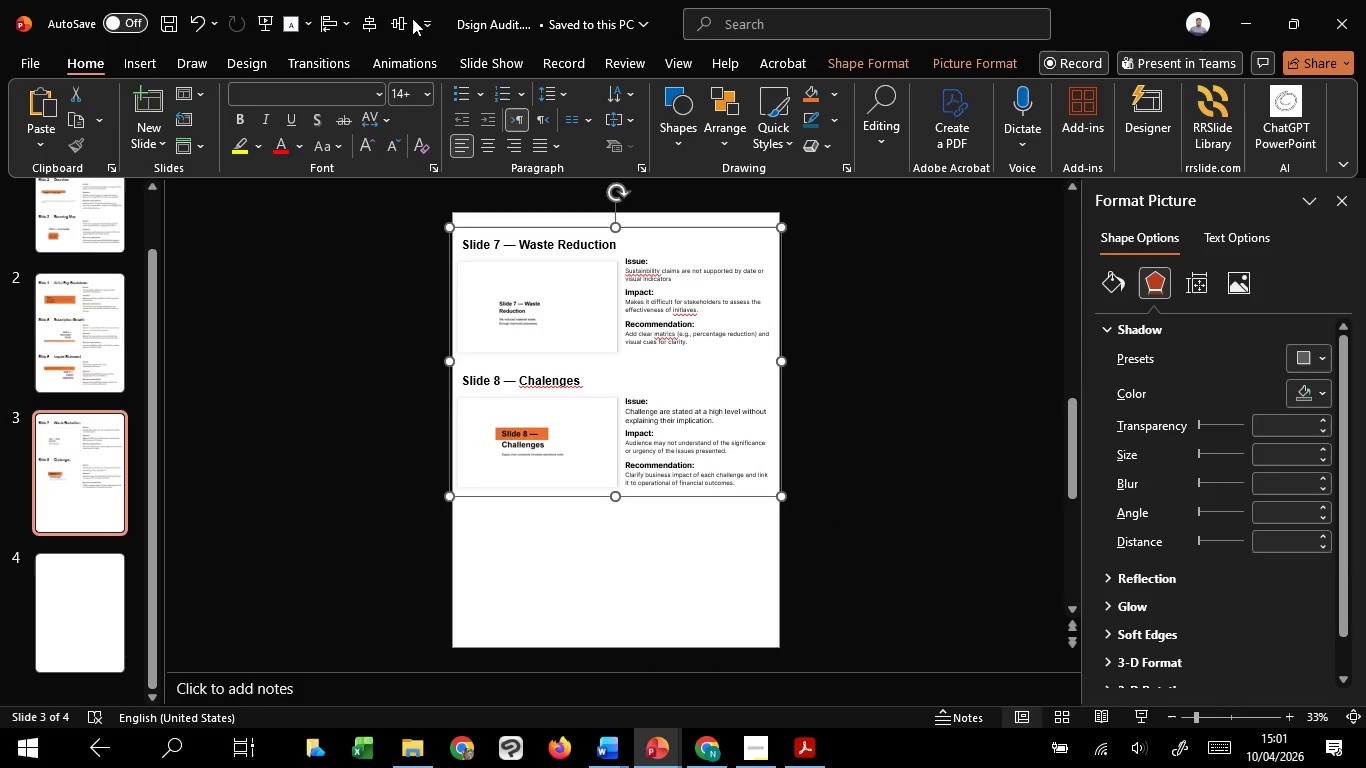 
left_click([401, 20])
 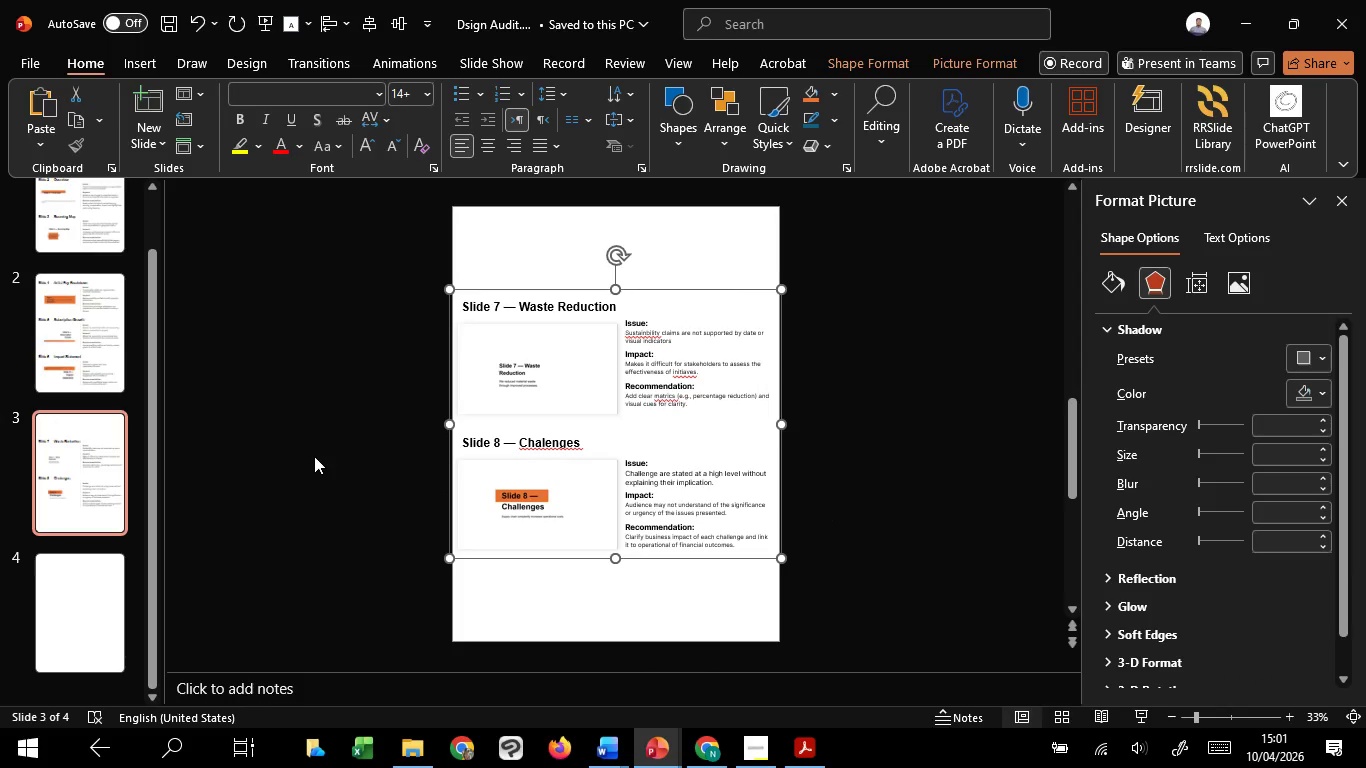 
hold_key(key=ControlLeft, duration=0.66)
 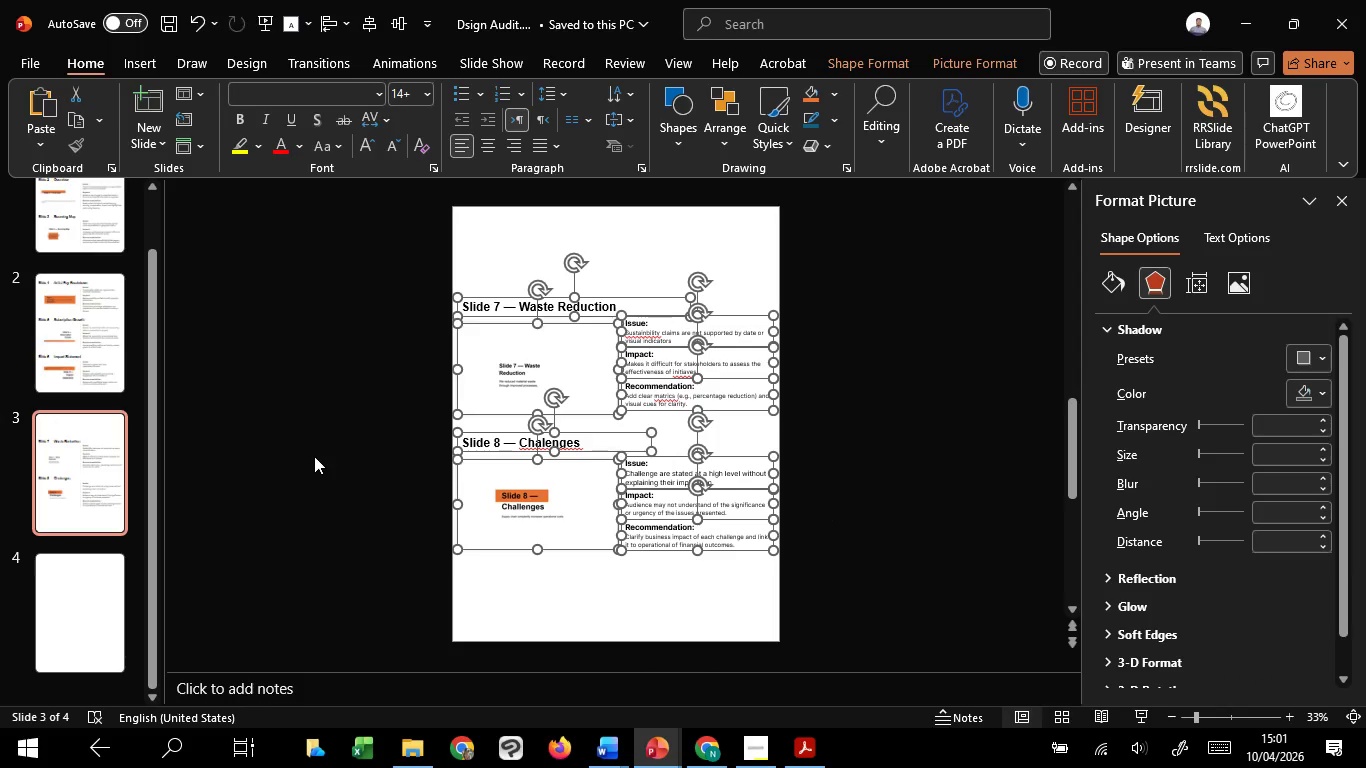 
key(Control+Shift+G)
 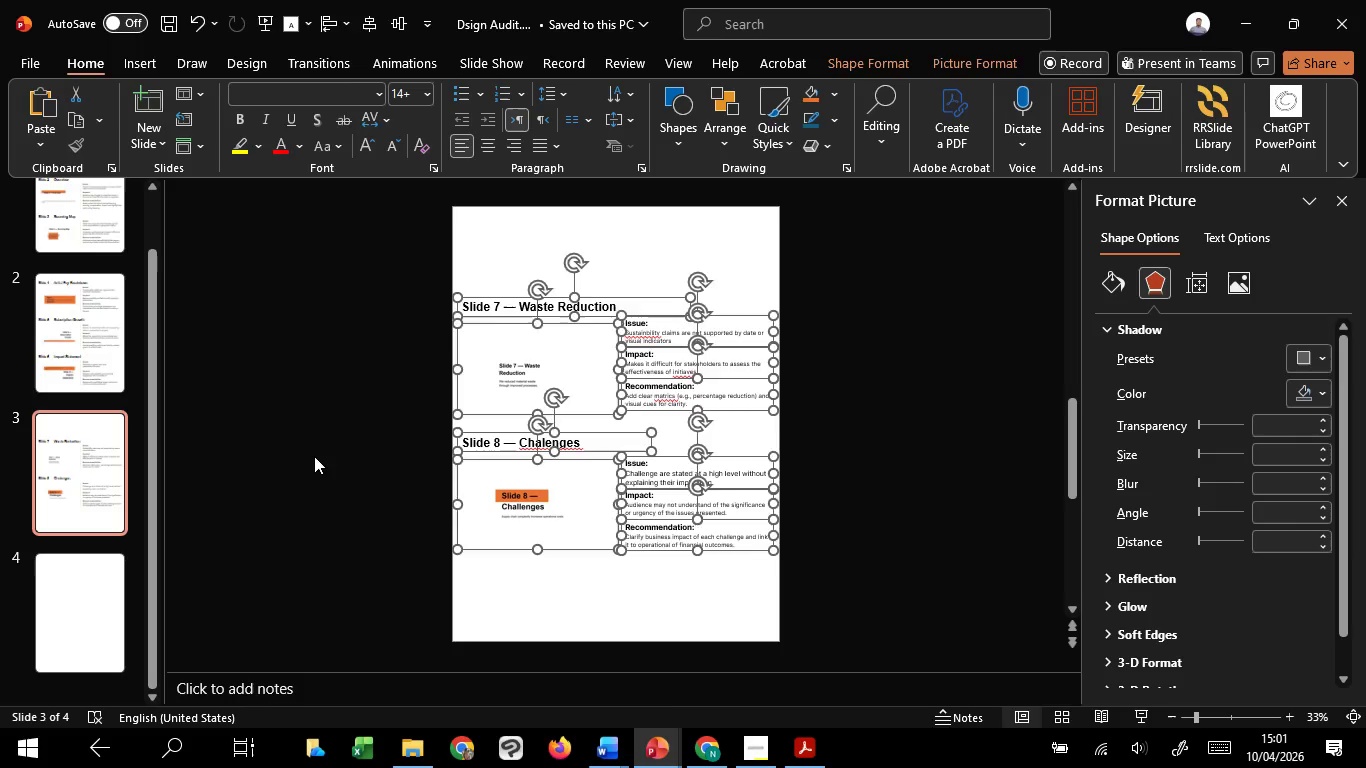 
left_click([314, 456])
 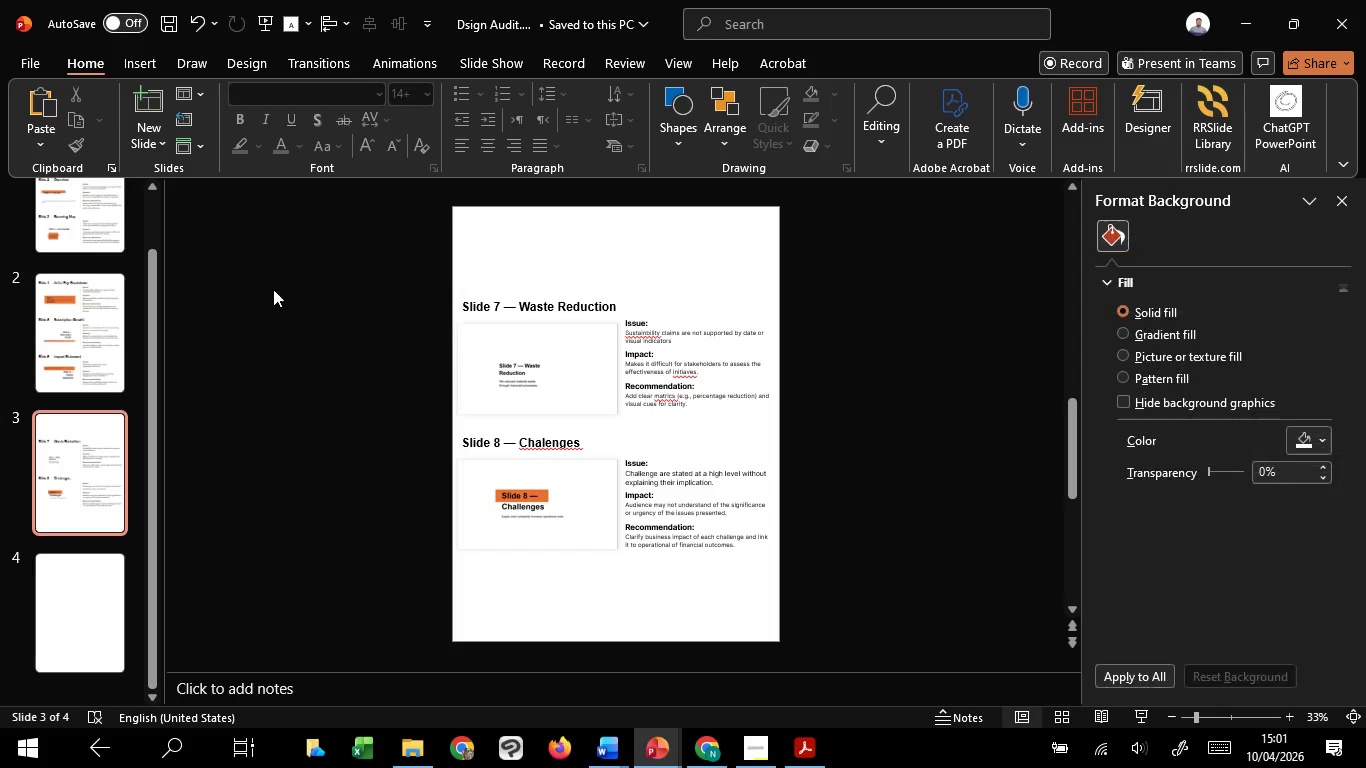 
left_click_drag(start_coordinate=[274, 287], to_coordinate=[885, 455])
 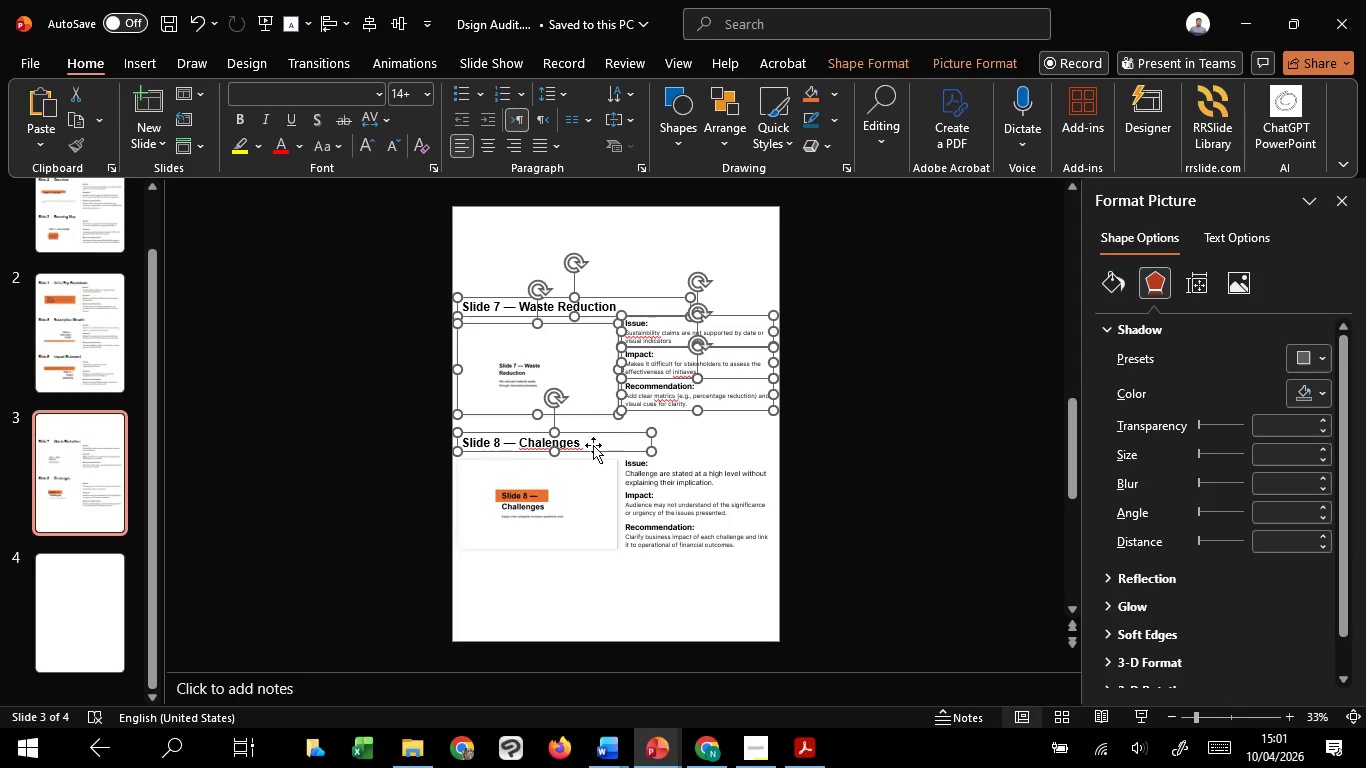 
hold_key(key=ShiftLeft, duration=1.51)
left_click([599, 454])
 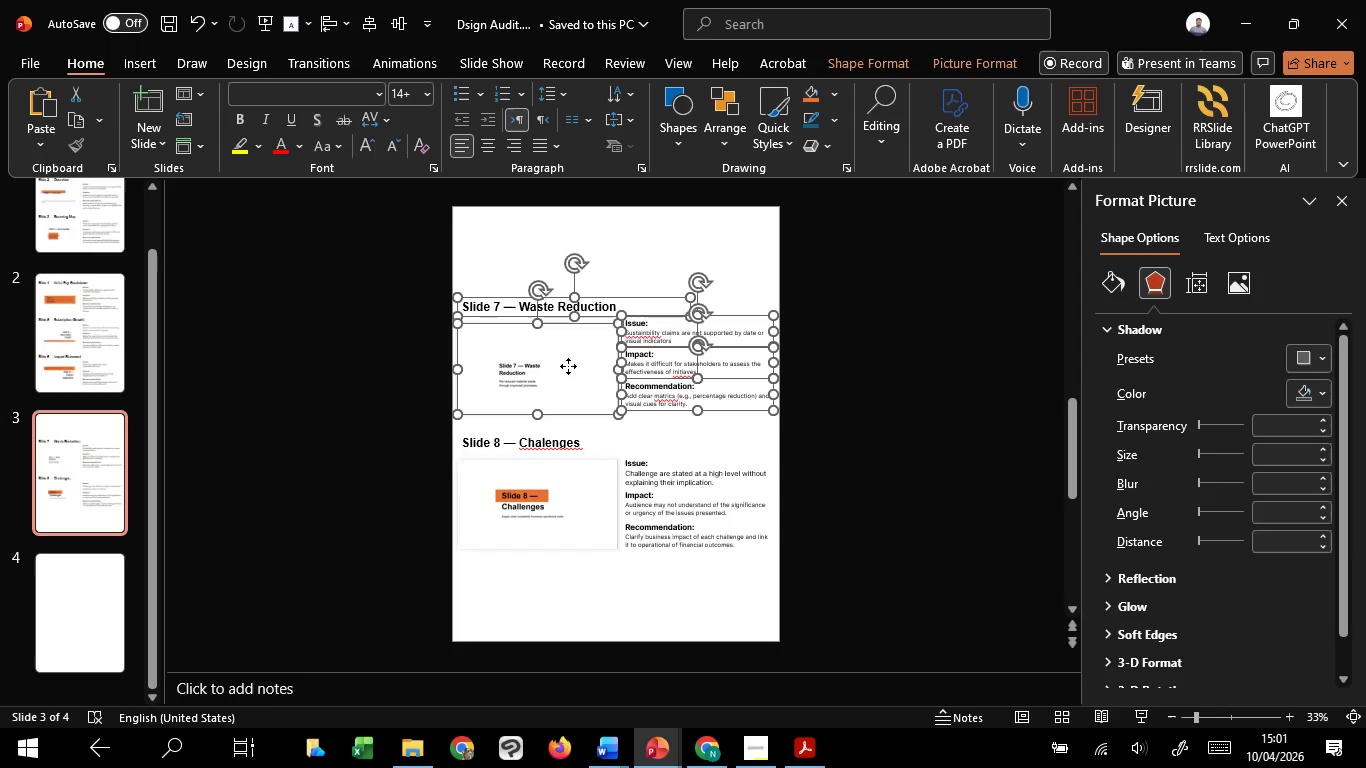 
left_click_drag(start_coordinate=[568, 366], to_coordinate=[565, 342])
 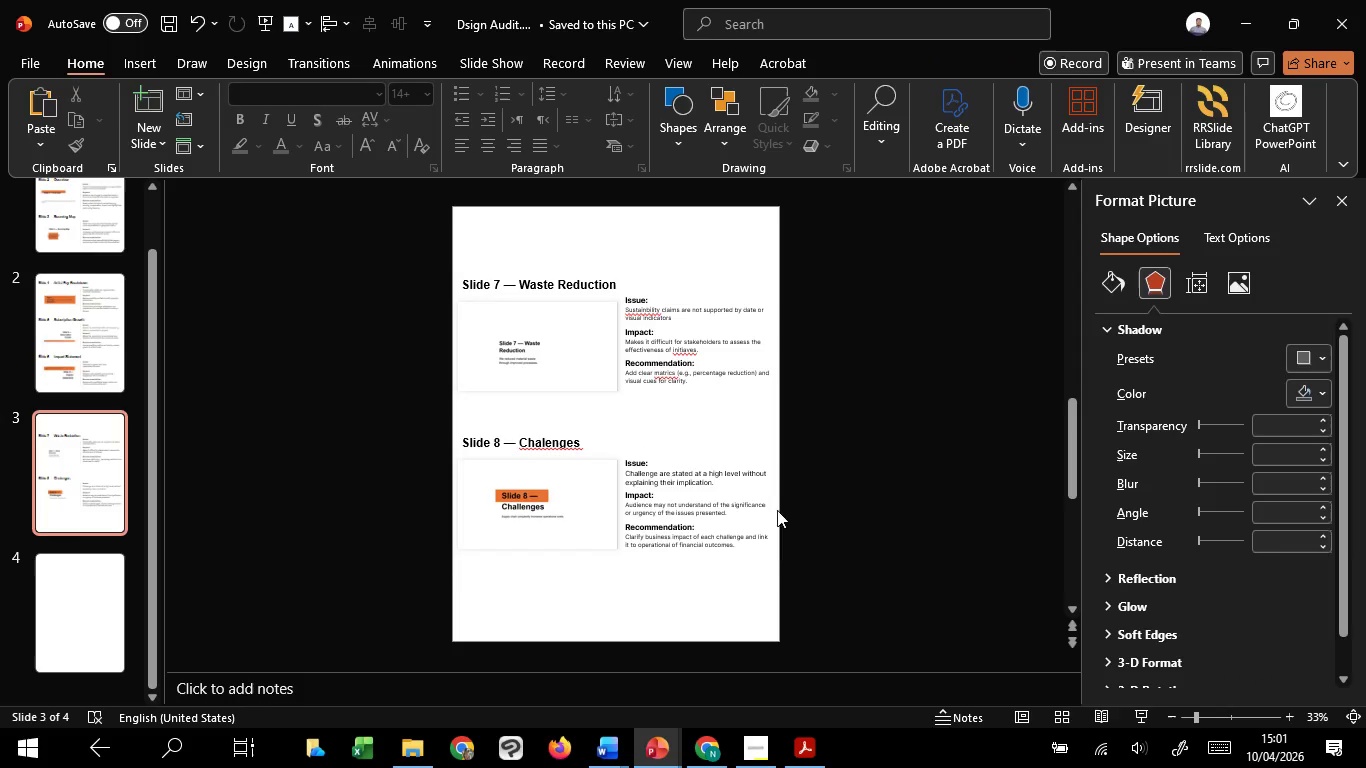 
hold_key(key=ShiftLeft, duration=0.47)
 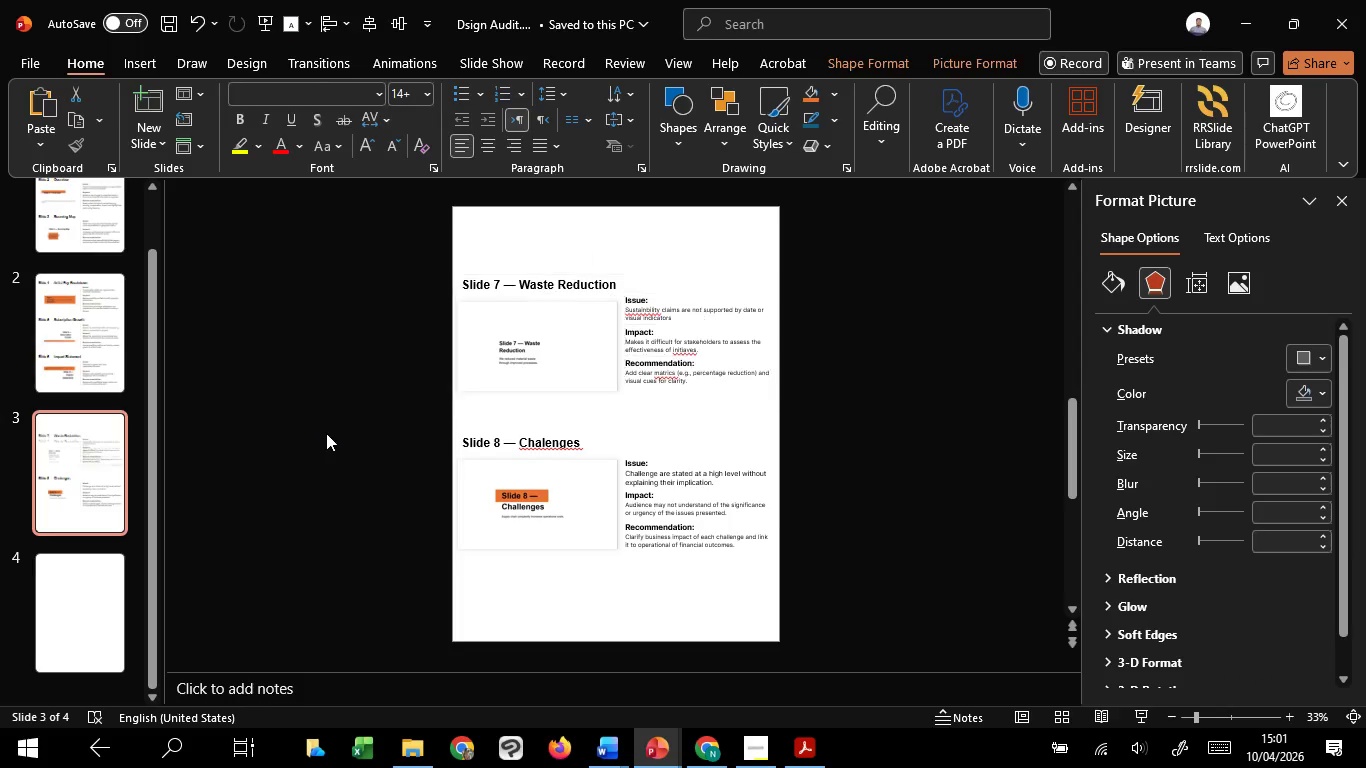 
left_click_drag(start_coordinate=[319, 434], to_coordinate=[906, 595])
 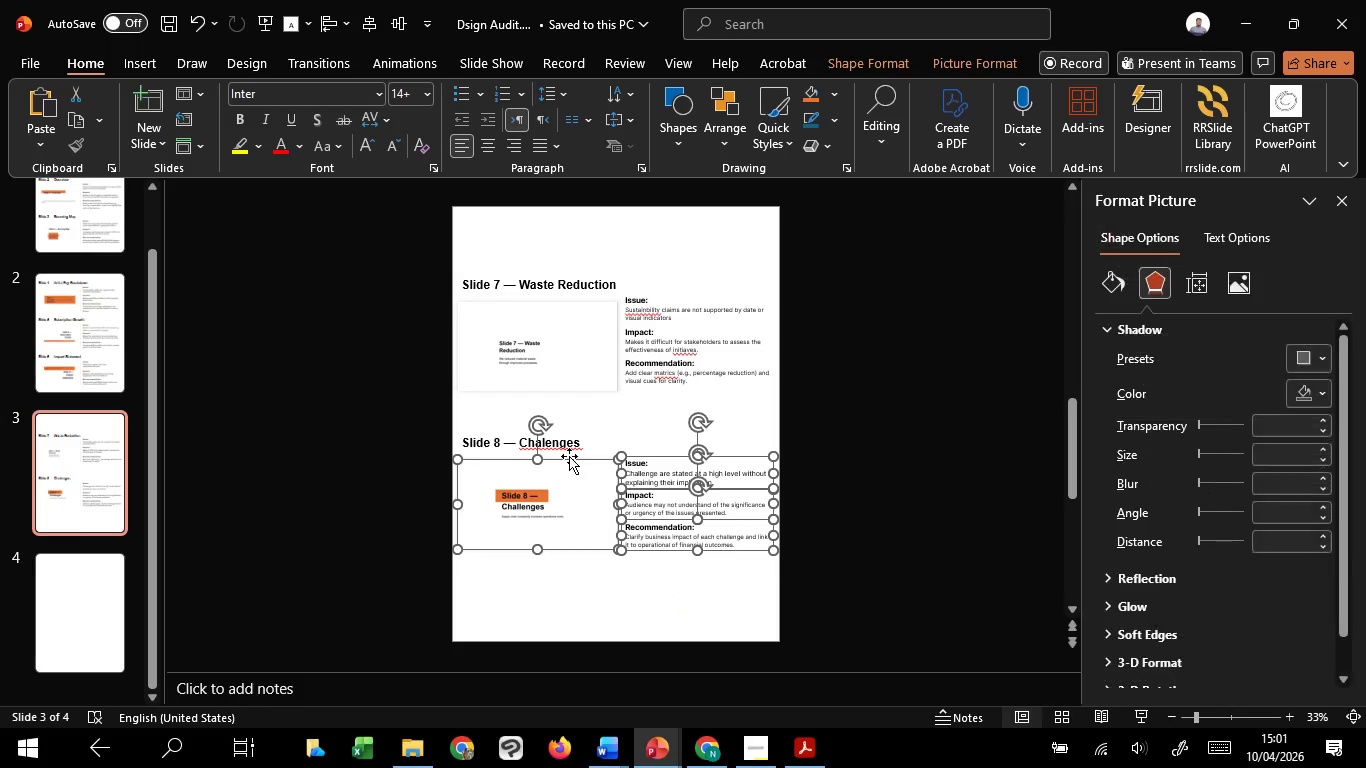 
hold_key(key=ShiftLeft, duration=1.5)
left_click([570, 438])
 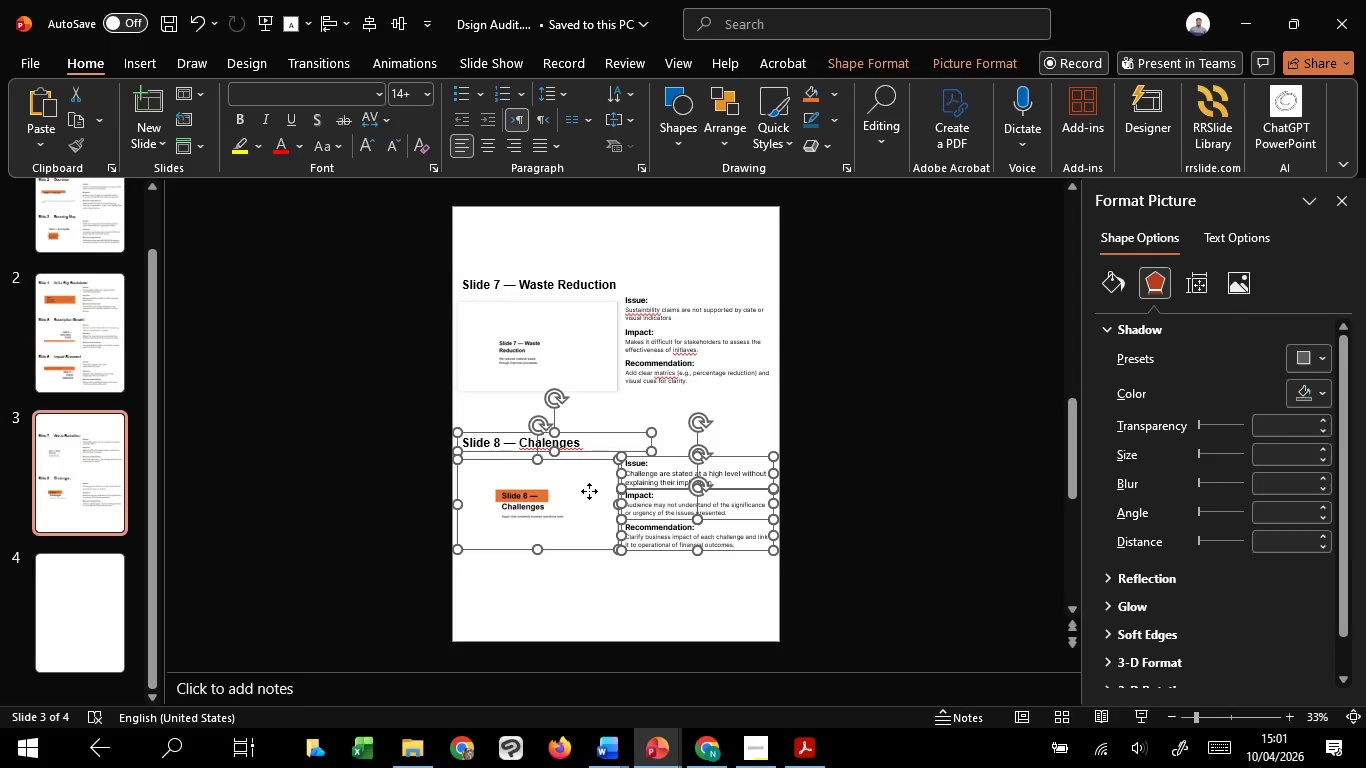 
left_click_drag(start_coordinate=[589, 489], to_coordinate=[589, 512])
 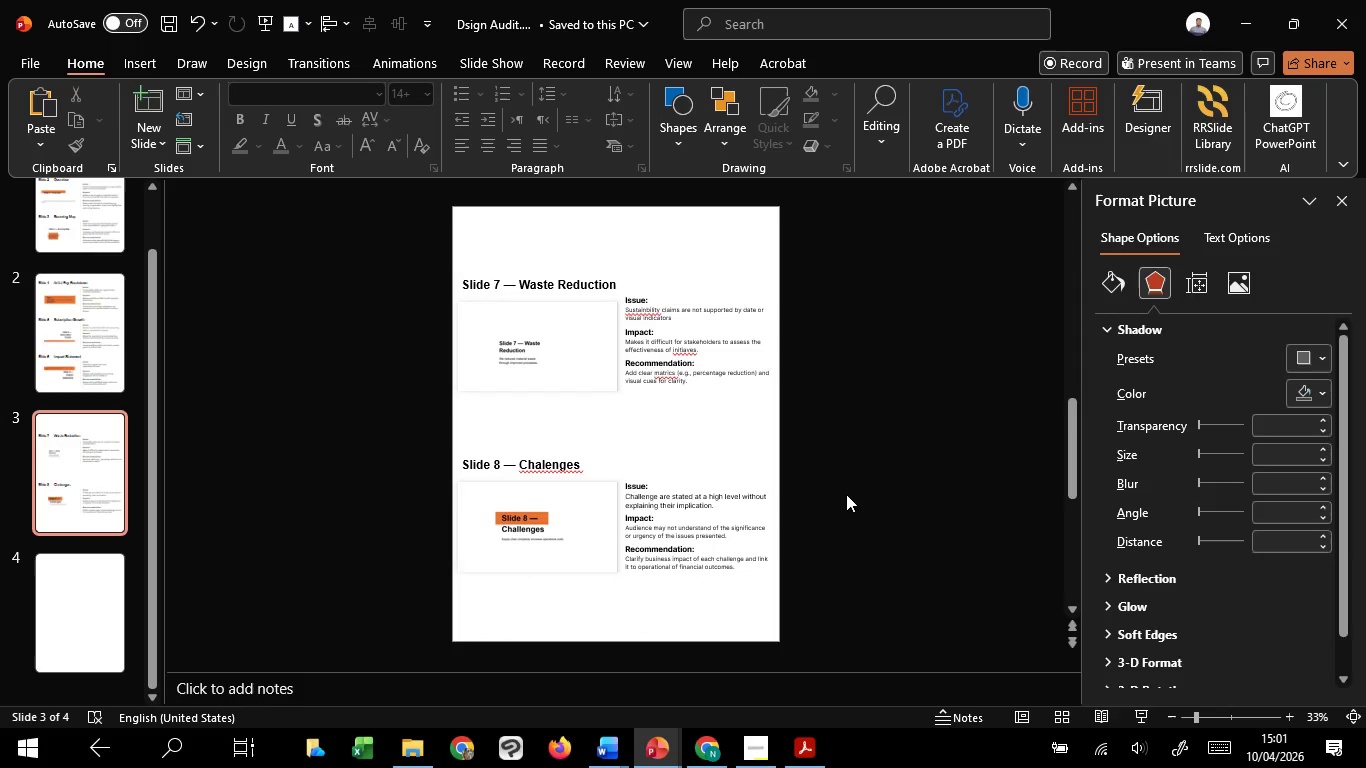 
hold_key(key=ShiftLeft, duration=1.02)
 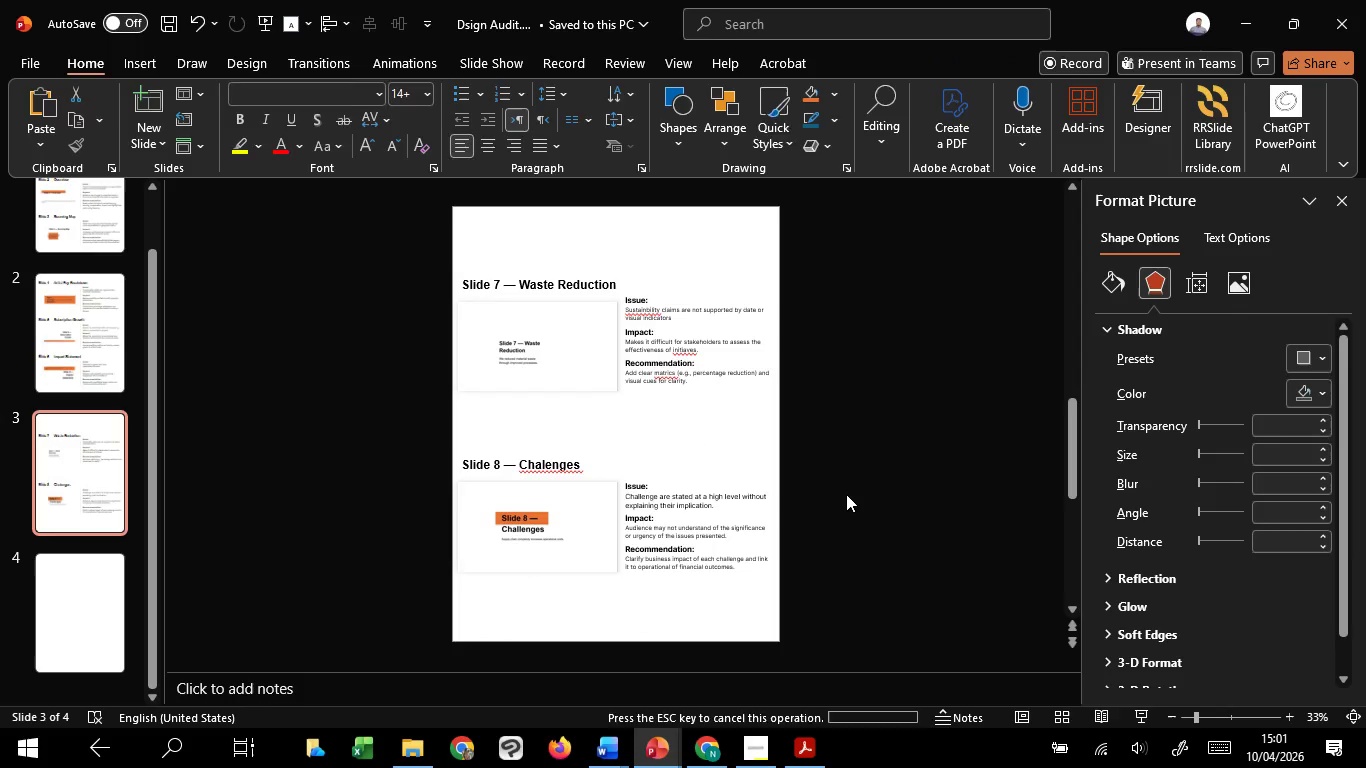 
left_click([846, 494])
 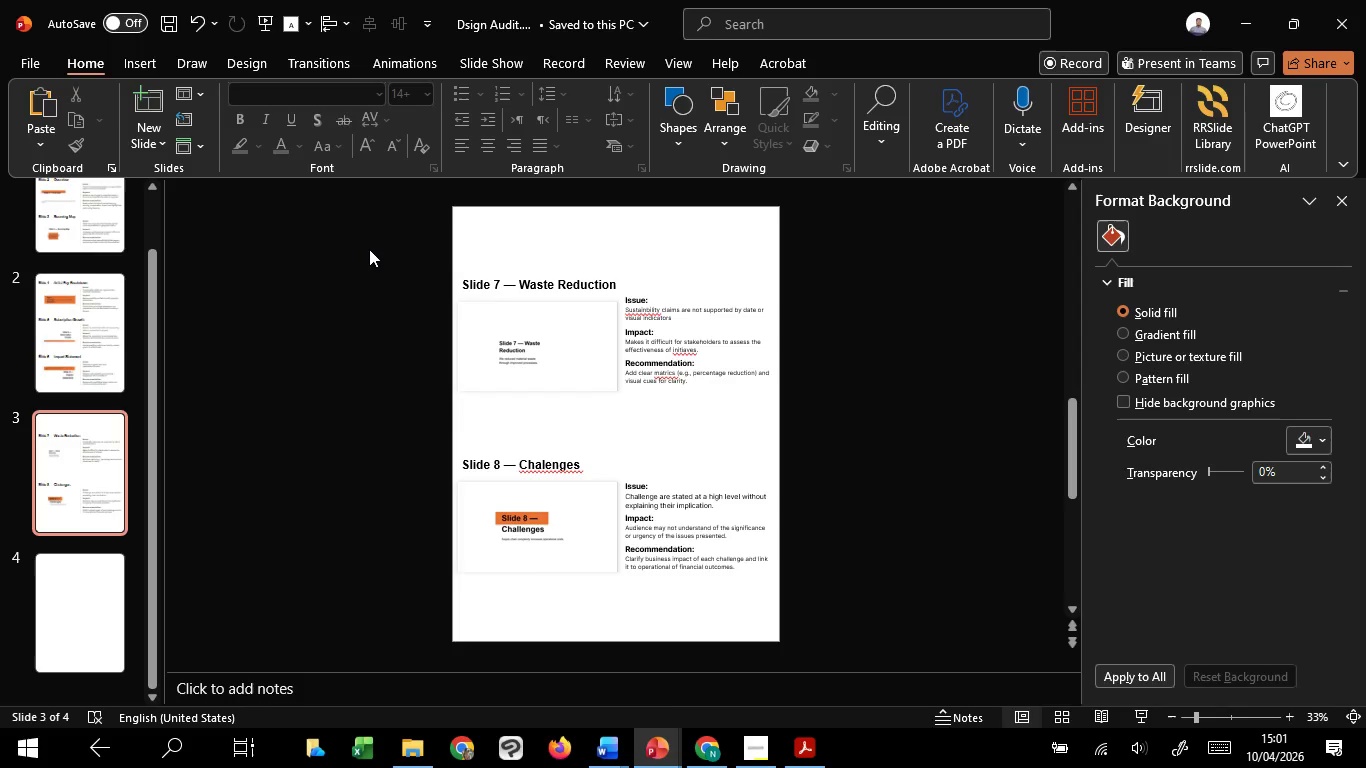 
left_click_drag(start_coordinate=[369, 249], to_coordinate=[1051, 600])
 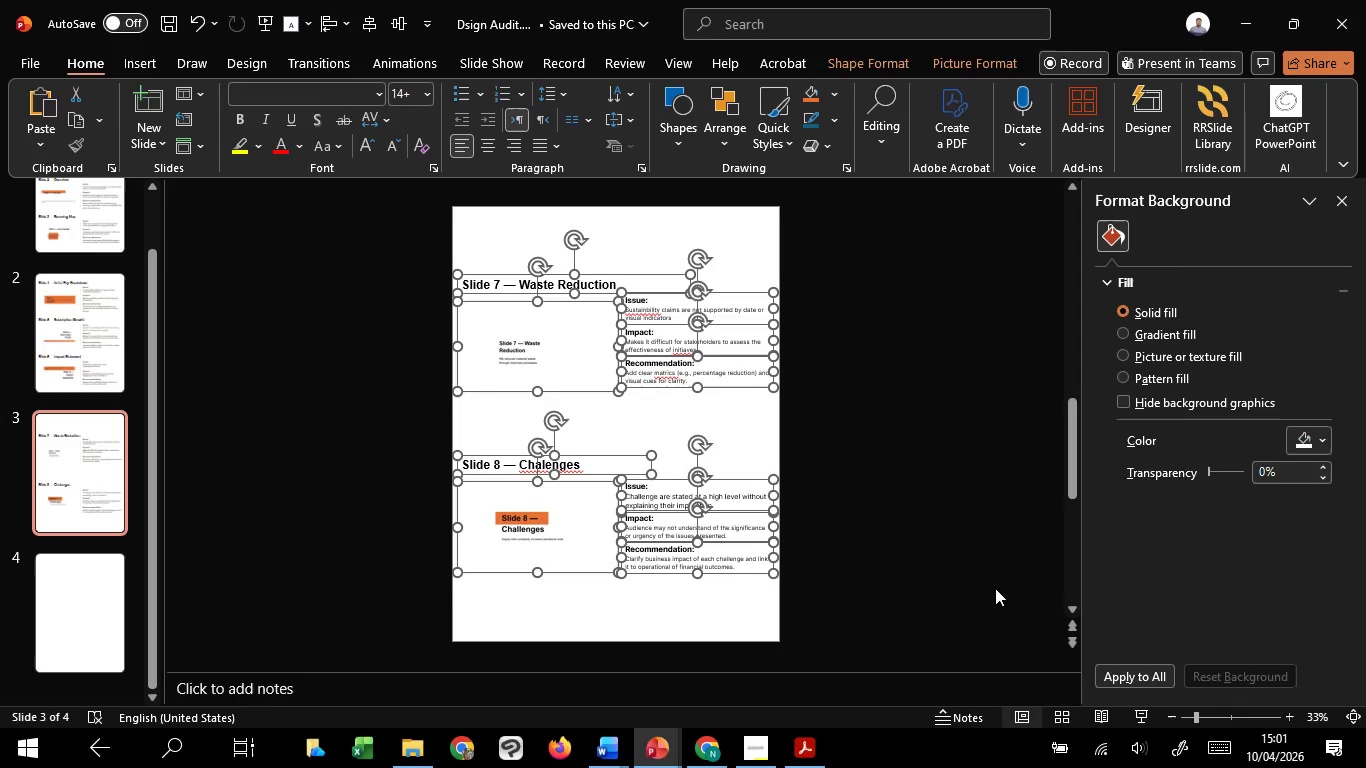 
key(Control+C)
 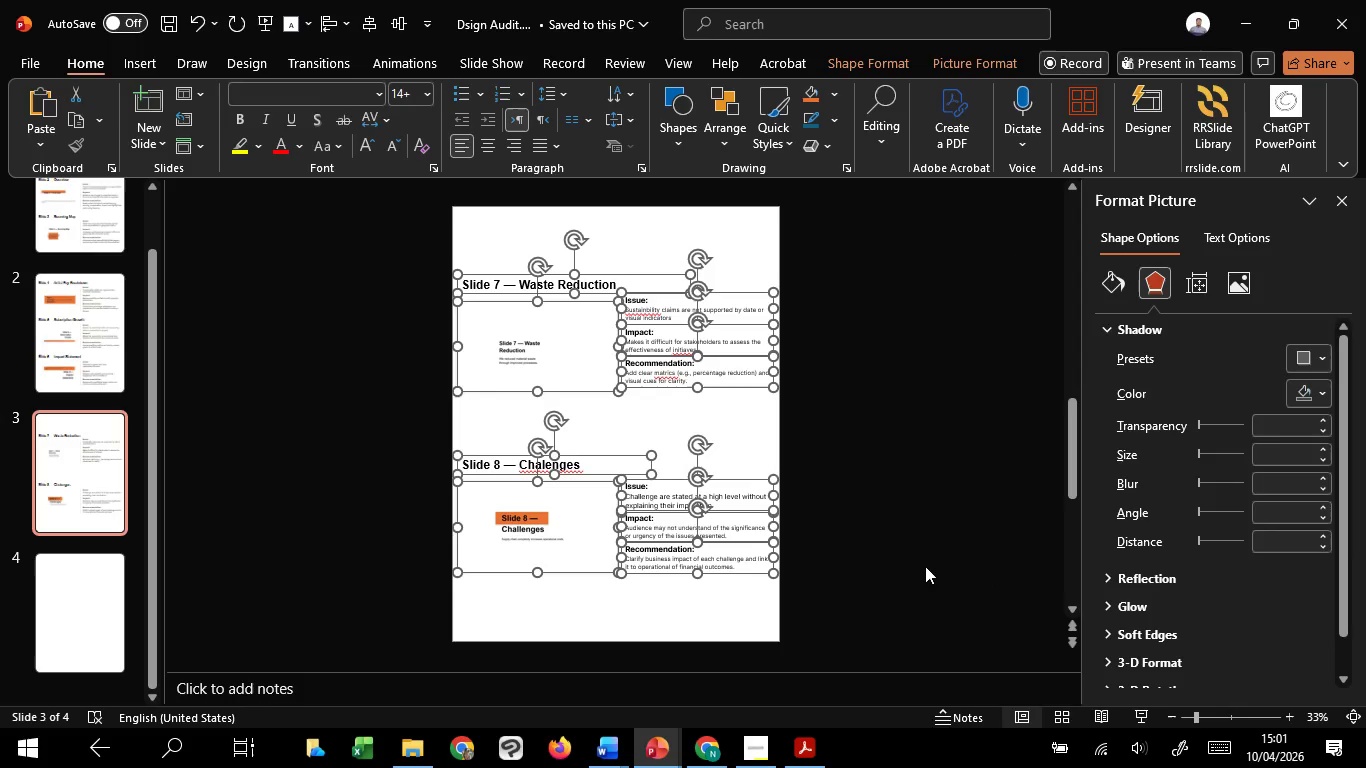 
key(Control+C)
 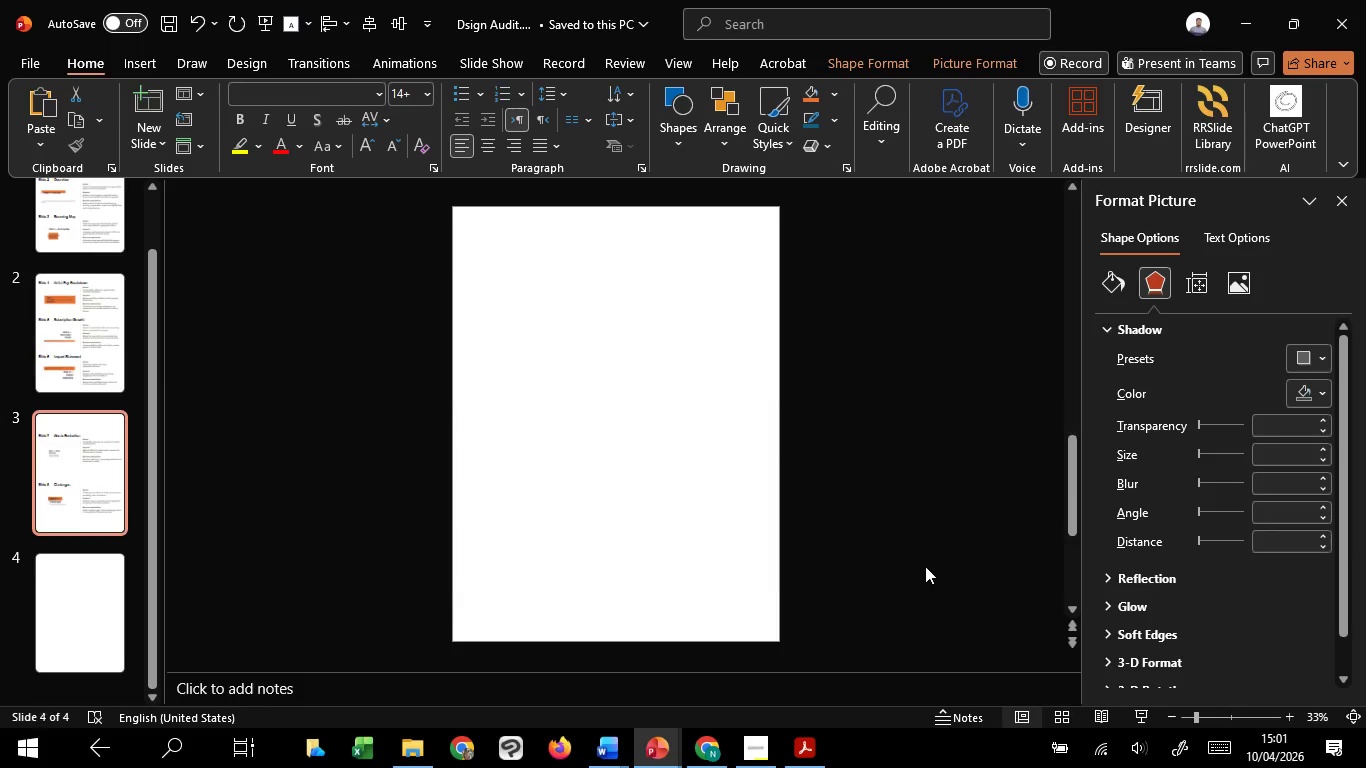 
scroll: coordinate [925, 566], scroll_direction: down, amount: 1.0
 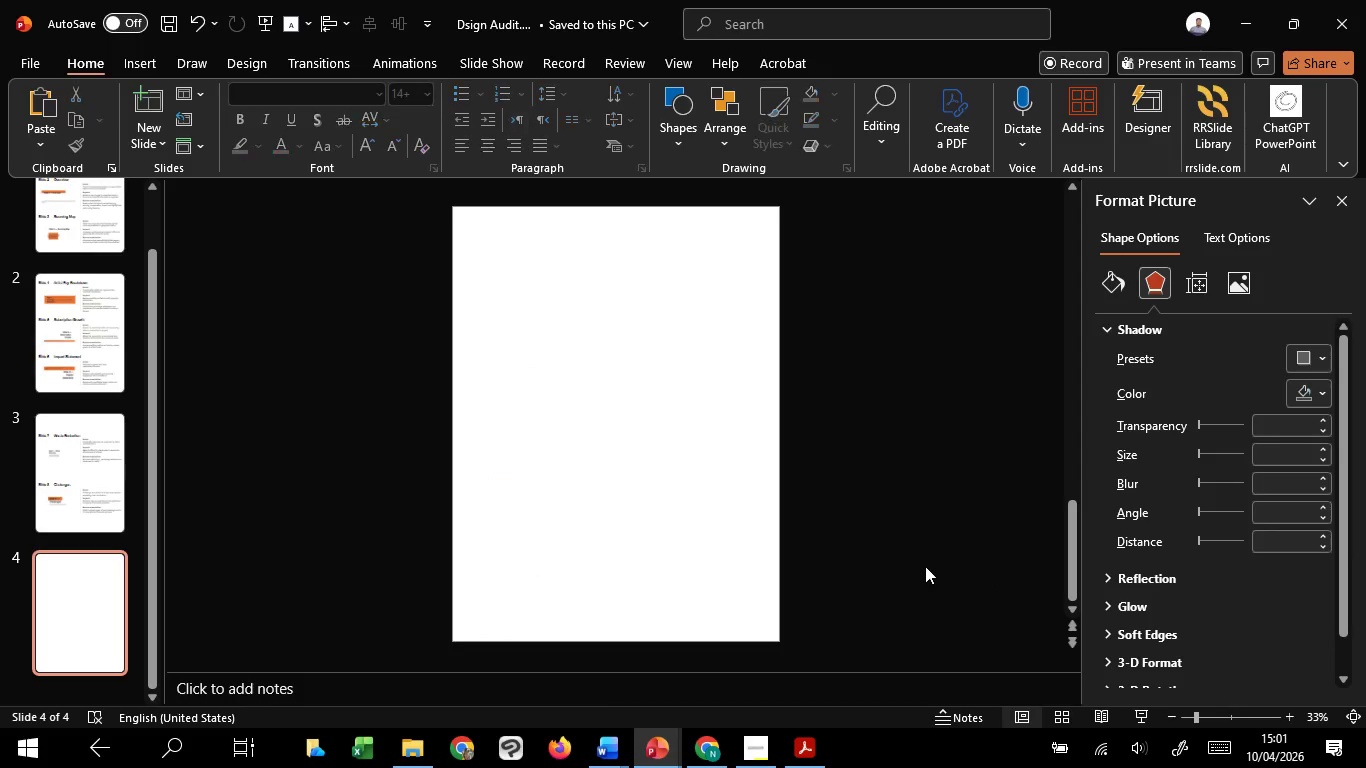 
key(Control+V)
 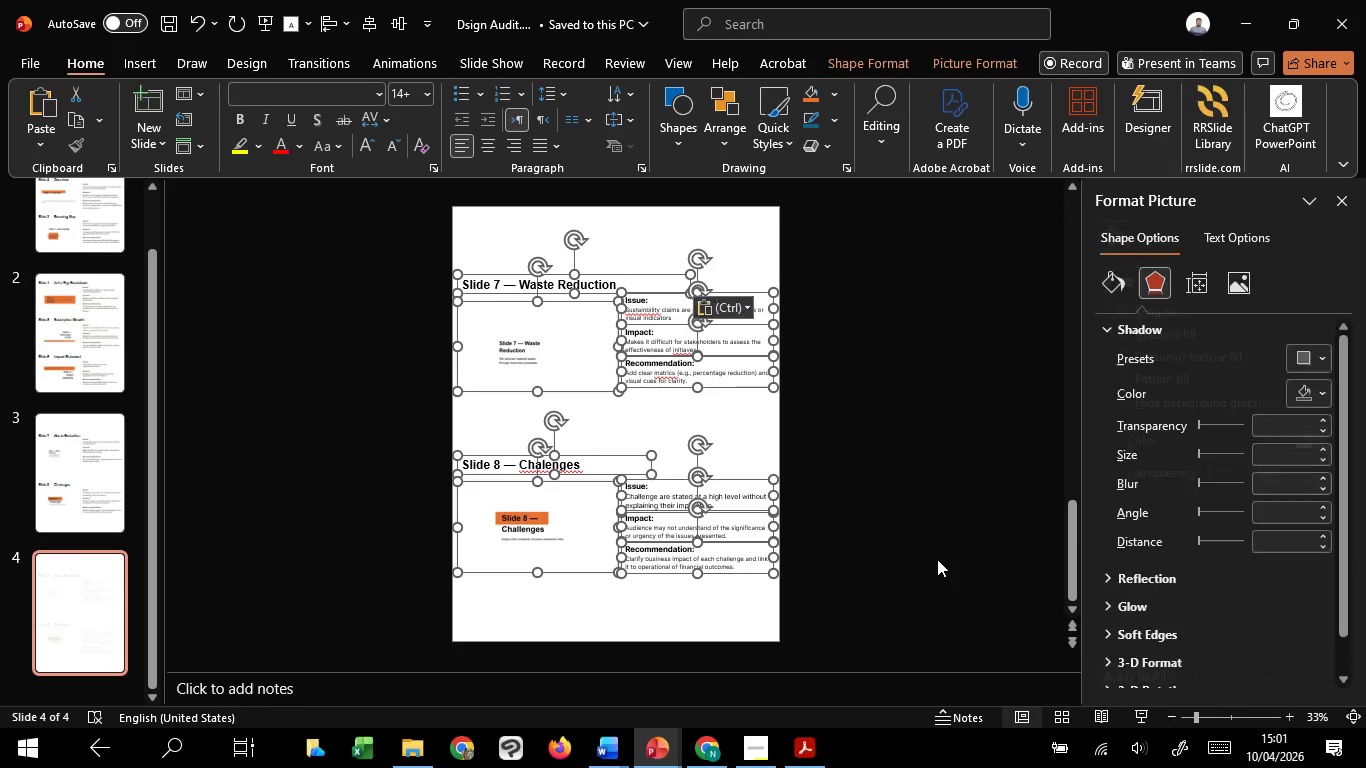 
left_click([937, 559])
 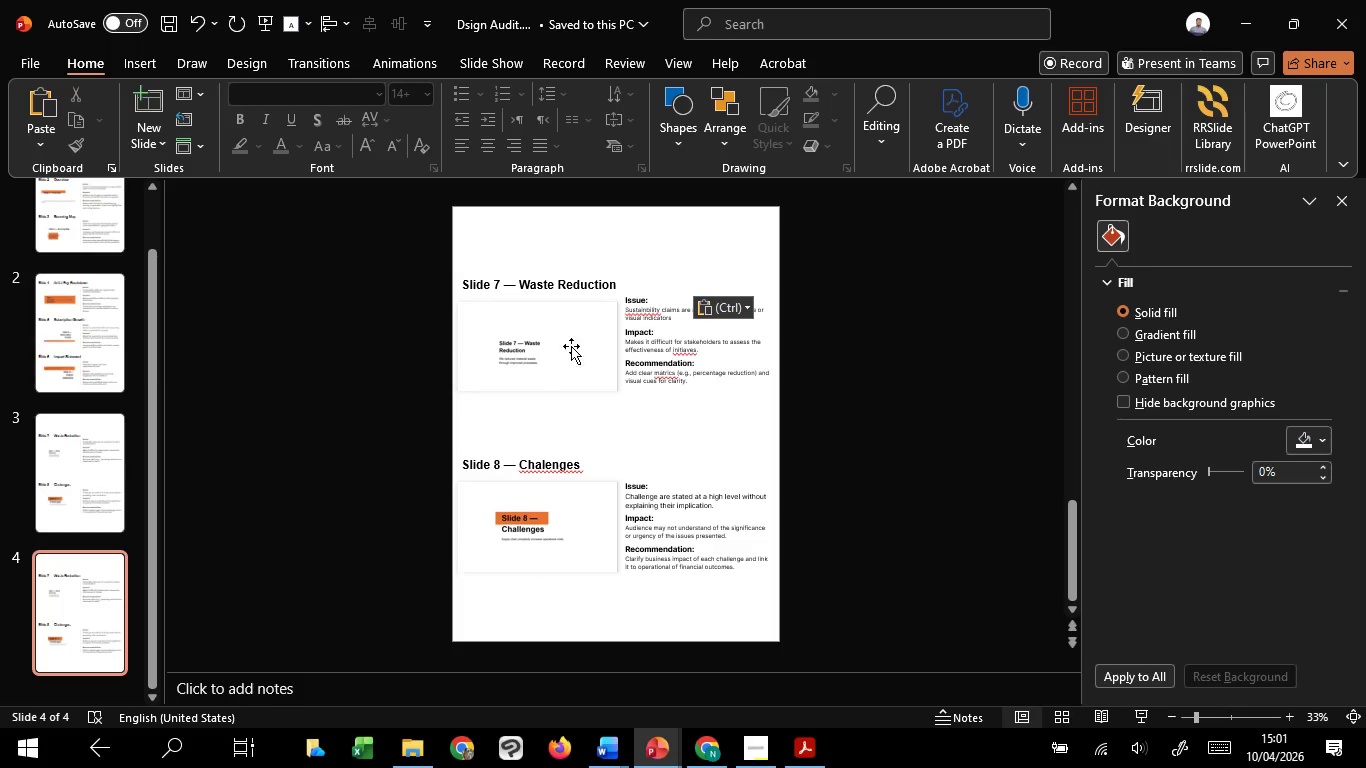 
left_click([570, 345])
 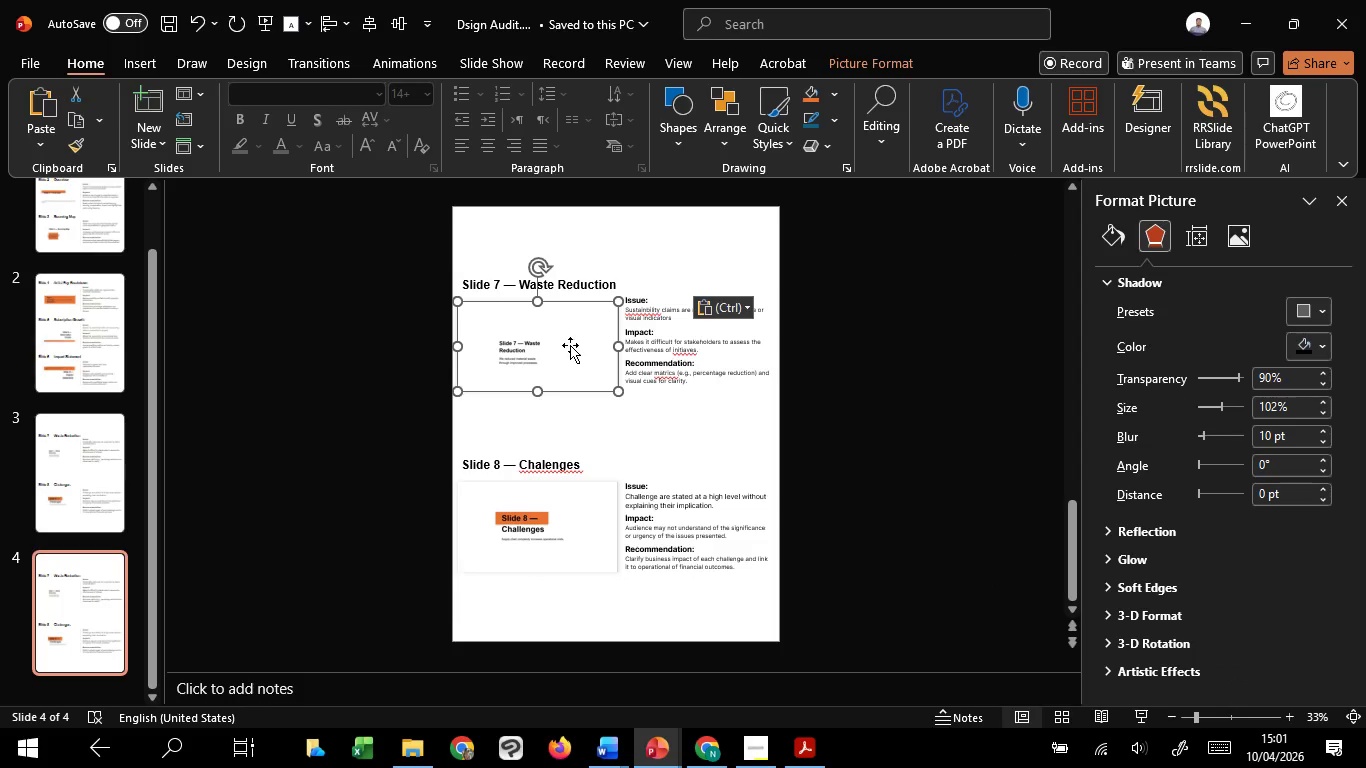 
right_click([570, 345])
 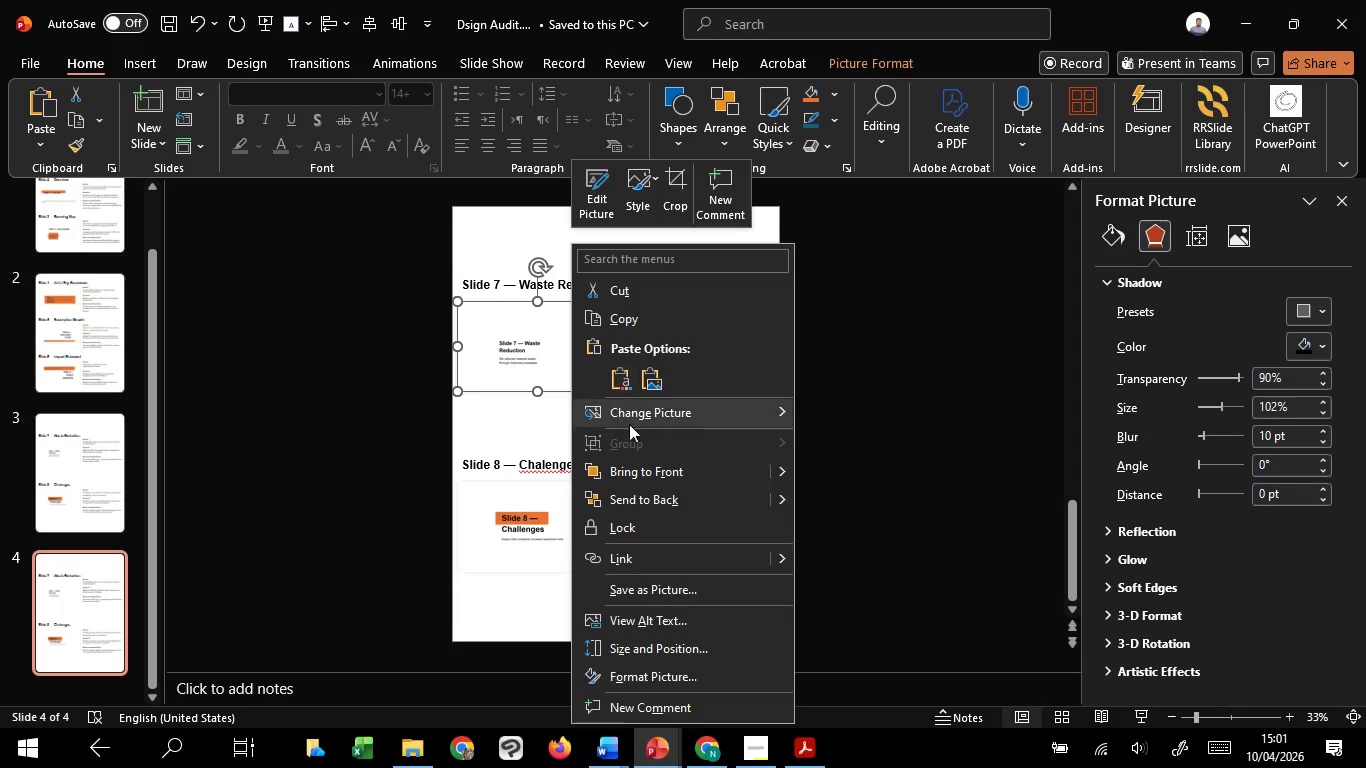 
mouse_move([665, 416])
 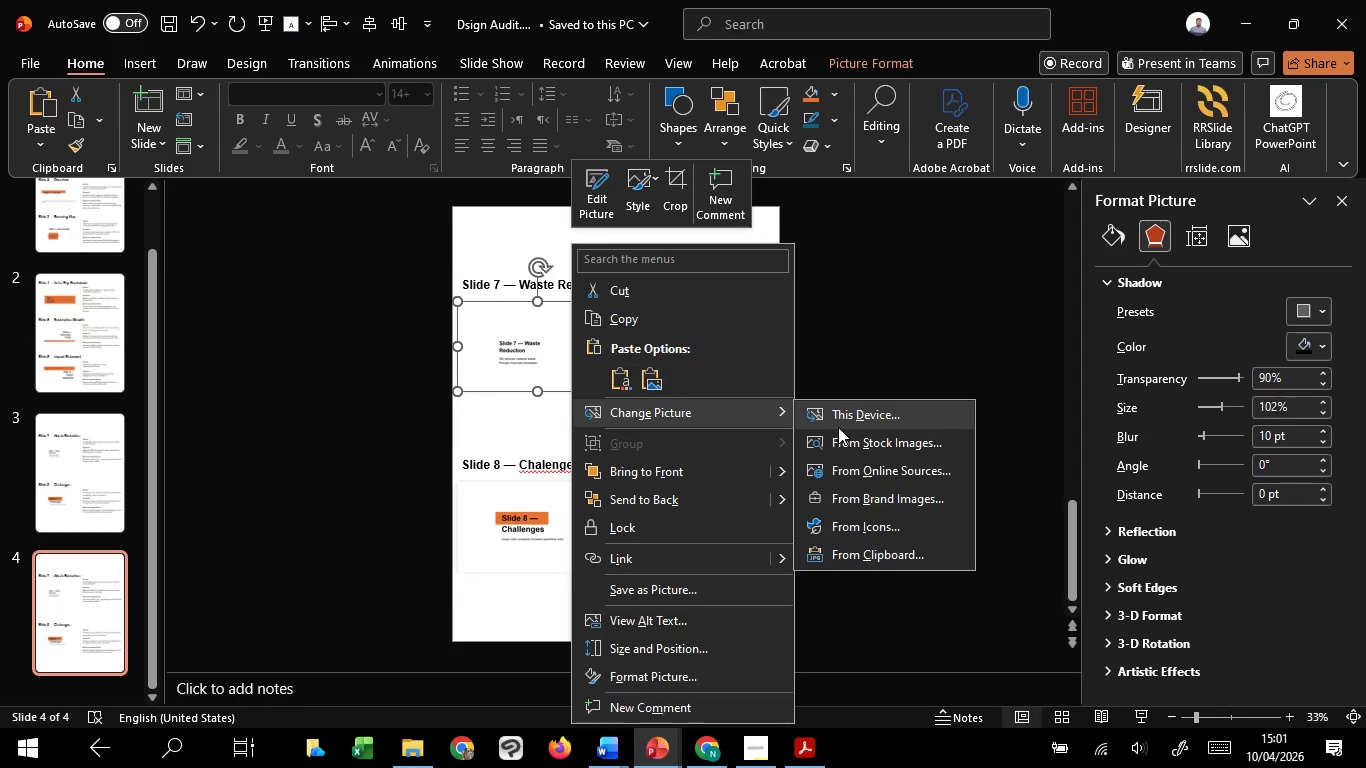 
left_click([838, 427])
 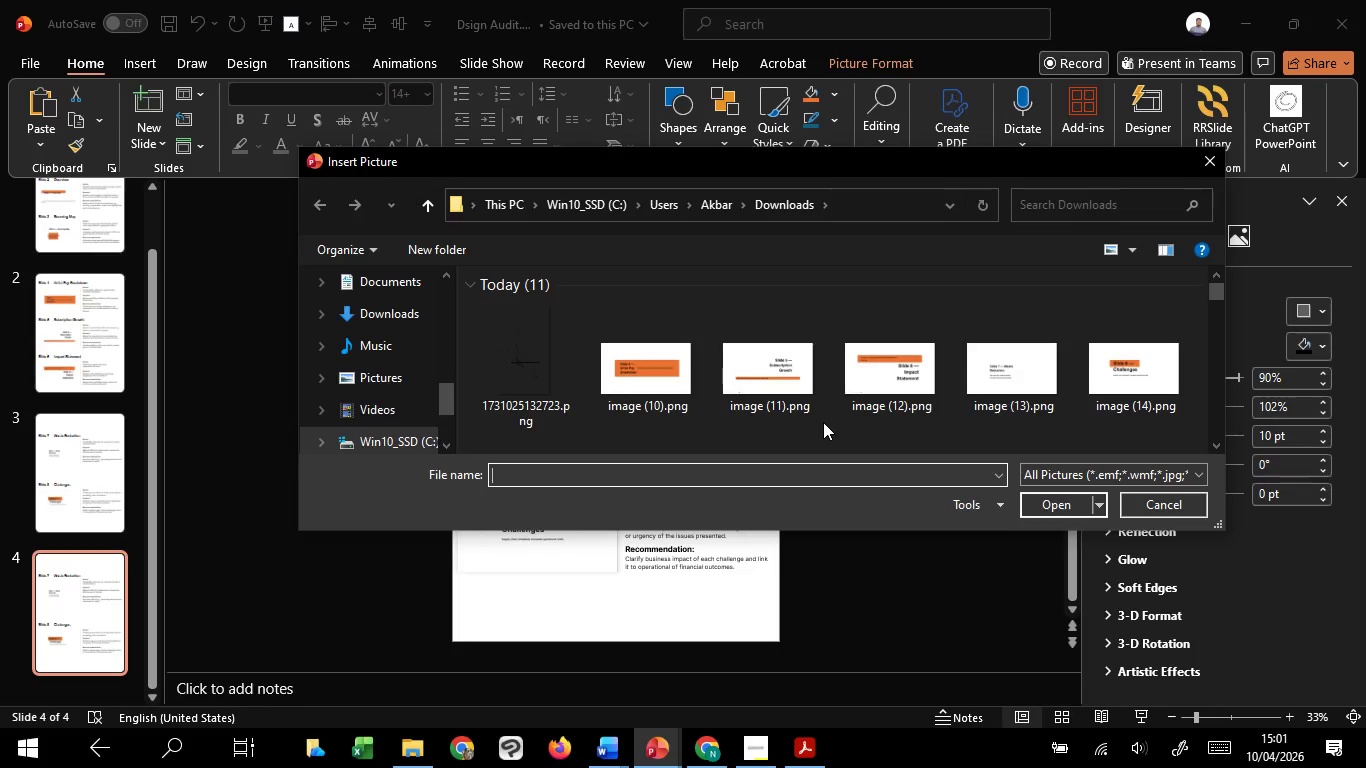 
wait(16.34)
 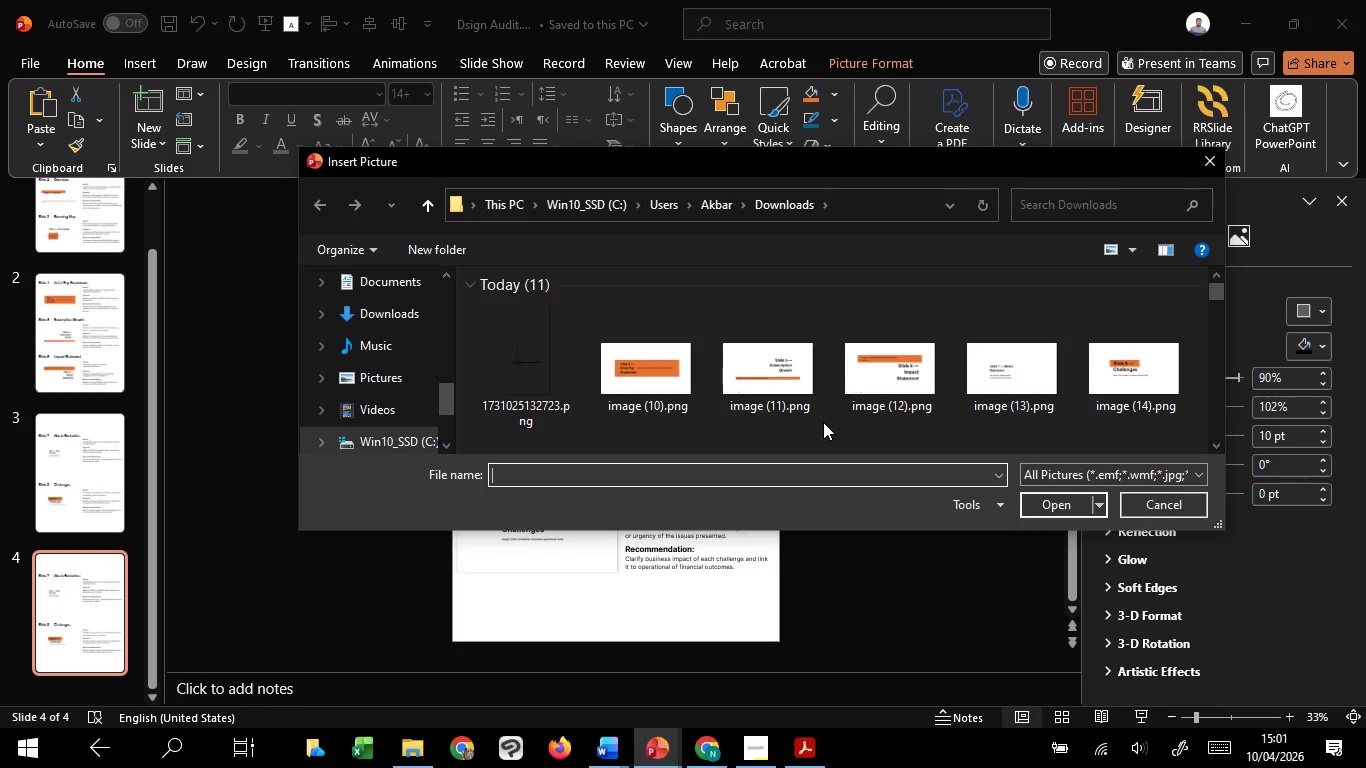 
mouse_move([1181, 467])
 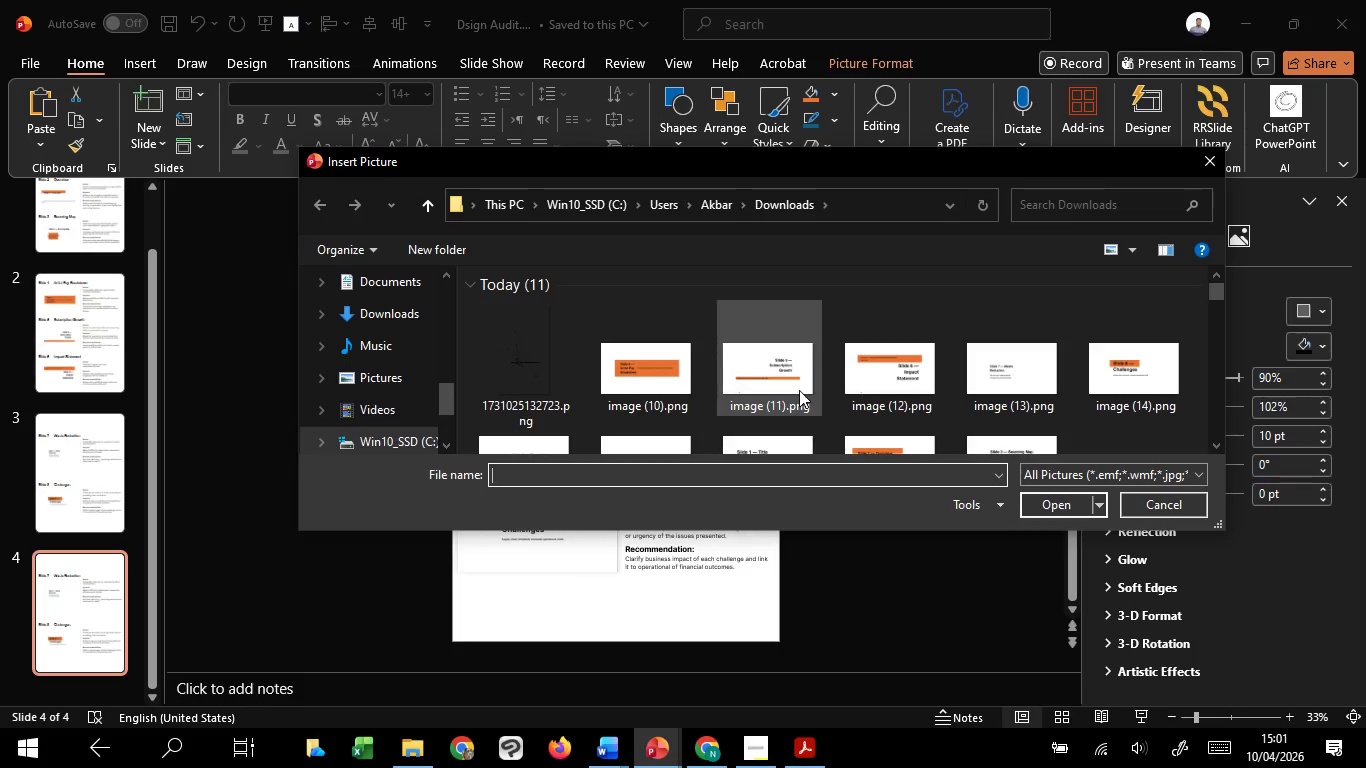 
left_click([799, 390])
 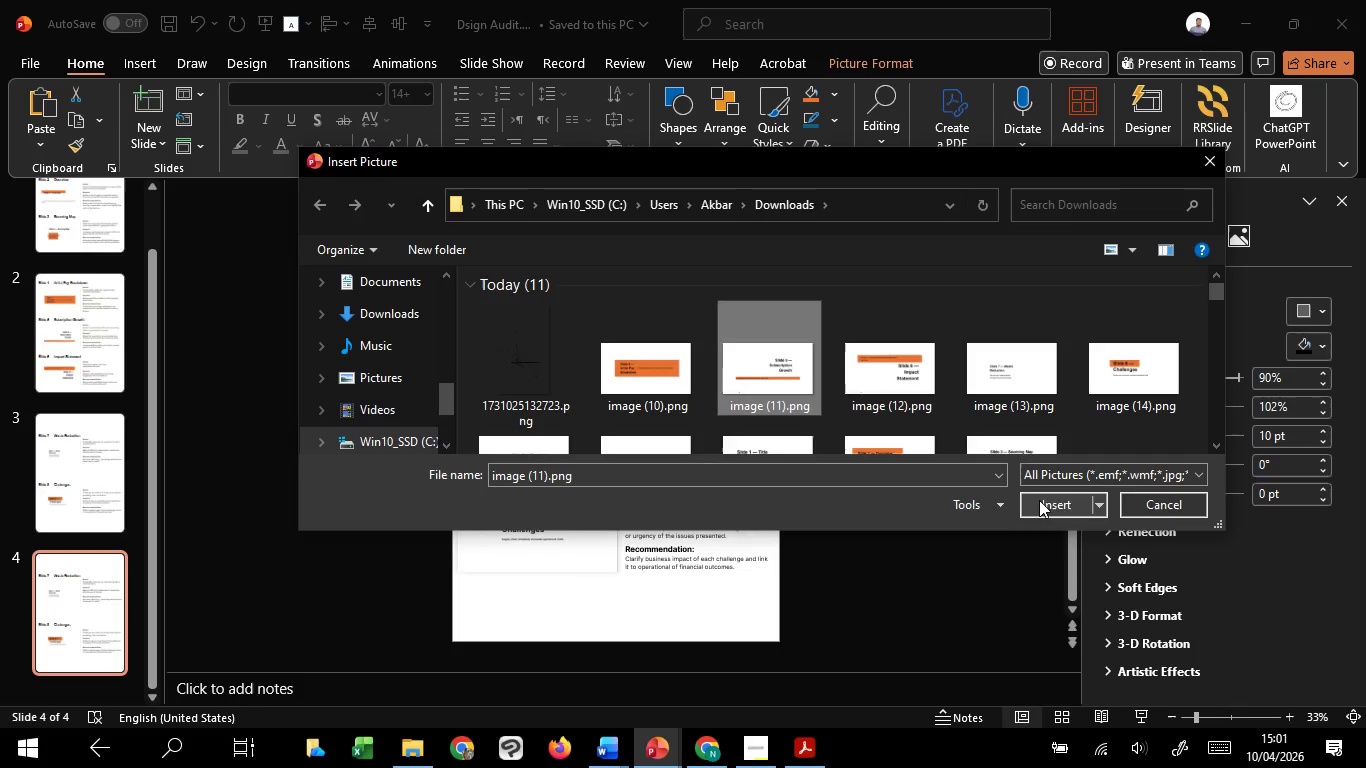 
left_click([1039, 500])
 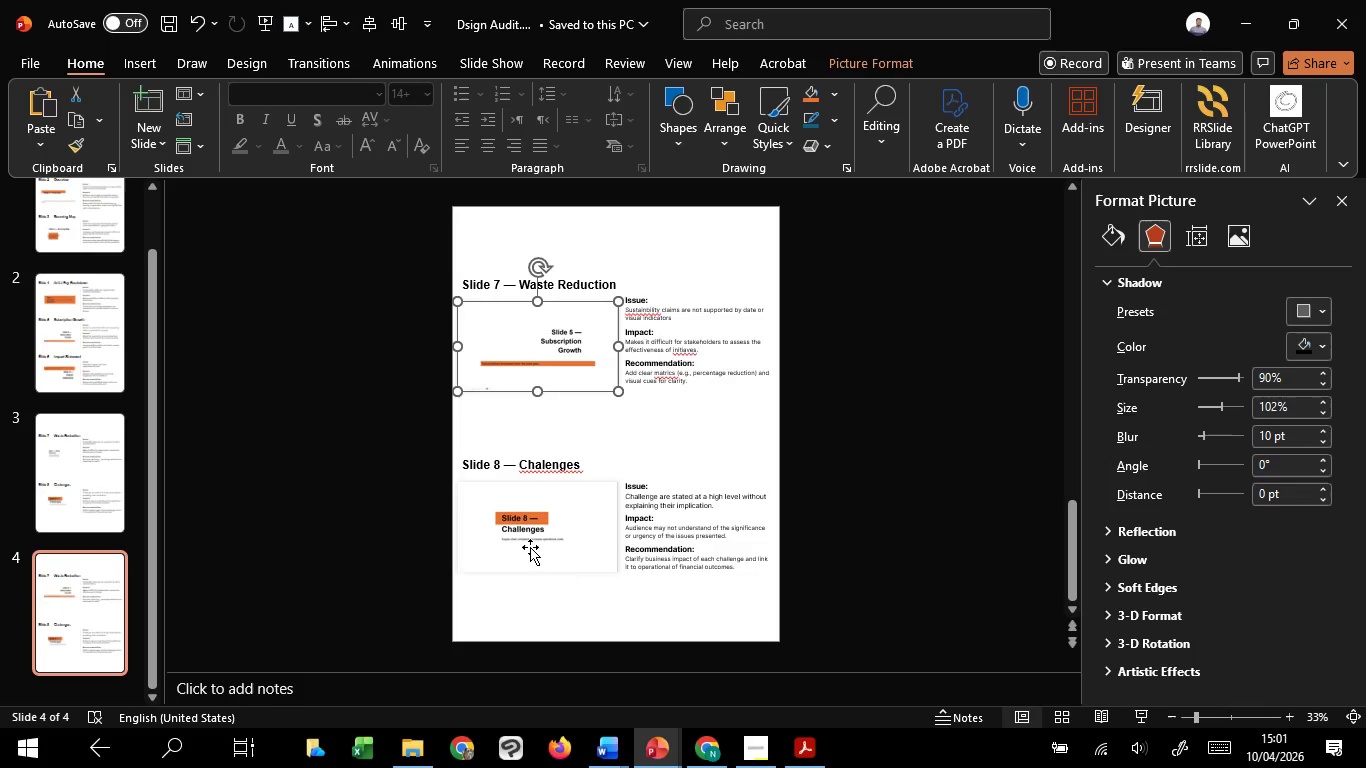 
right_click([558, 348])
 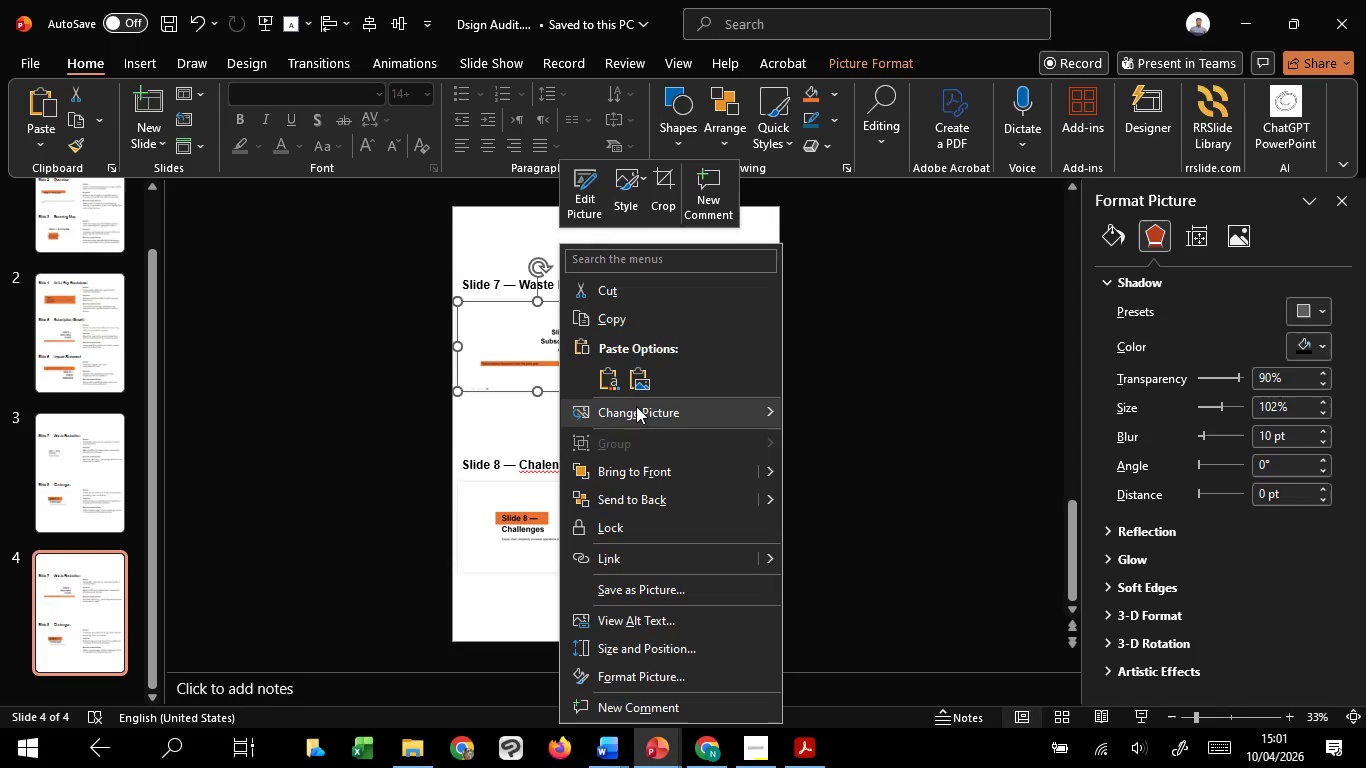 
left_click([636, 406])
 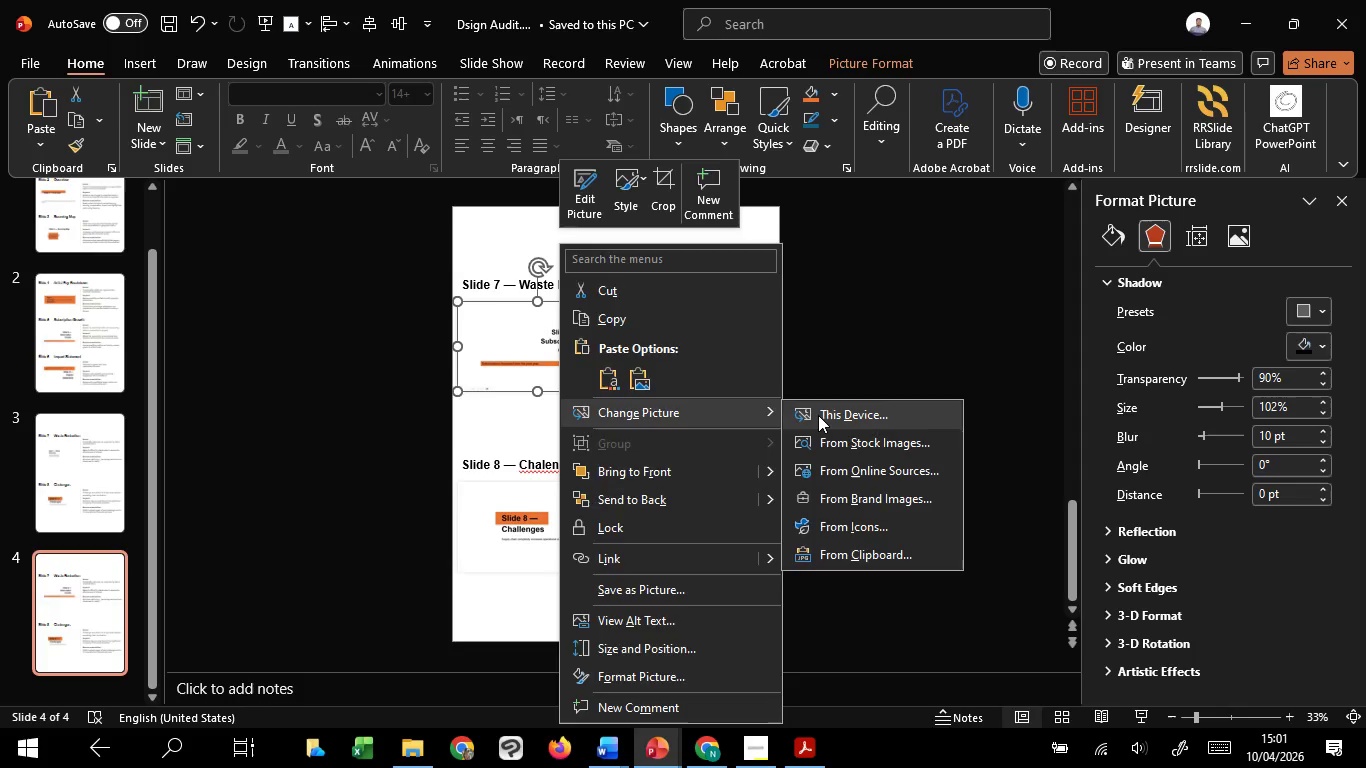 
left_click([818, 415])
 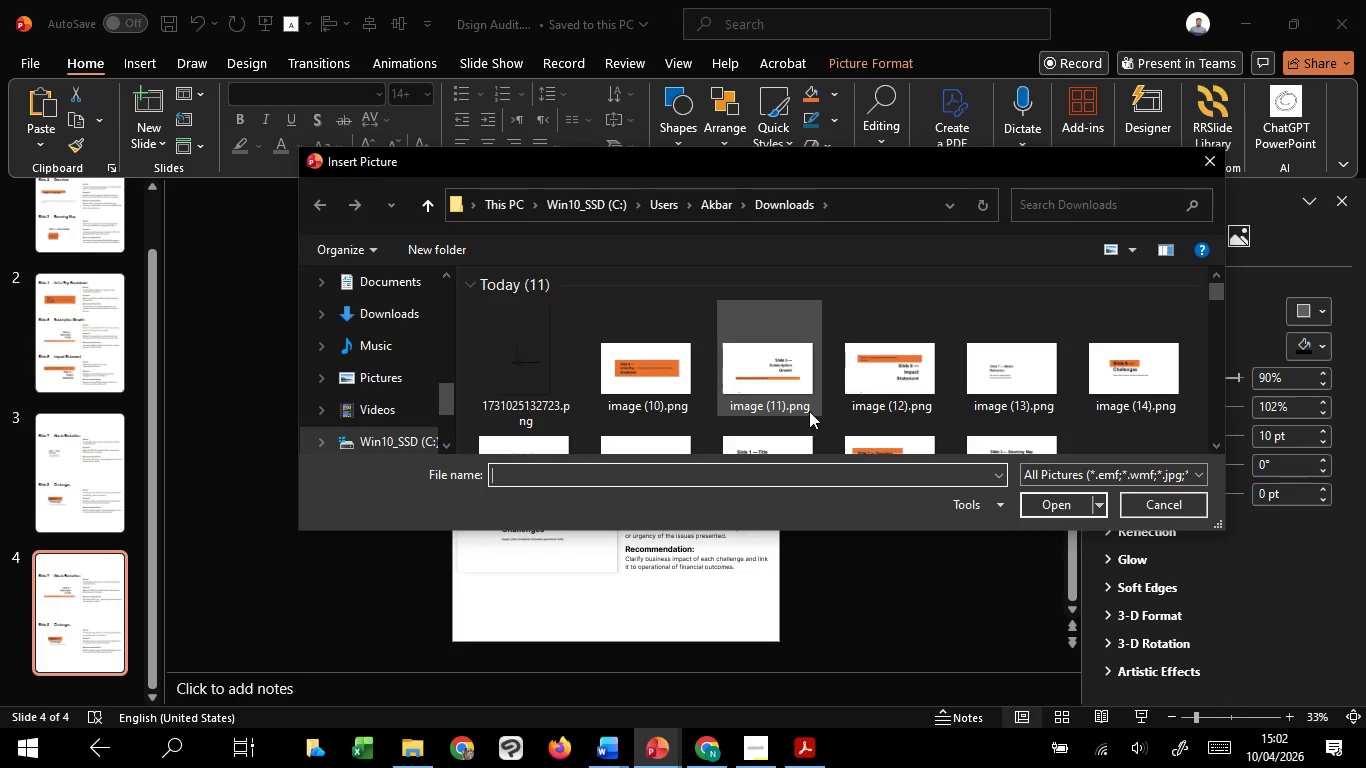 
wait(24.31)
 